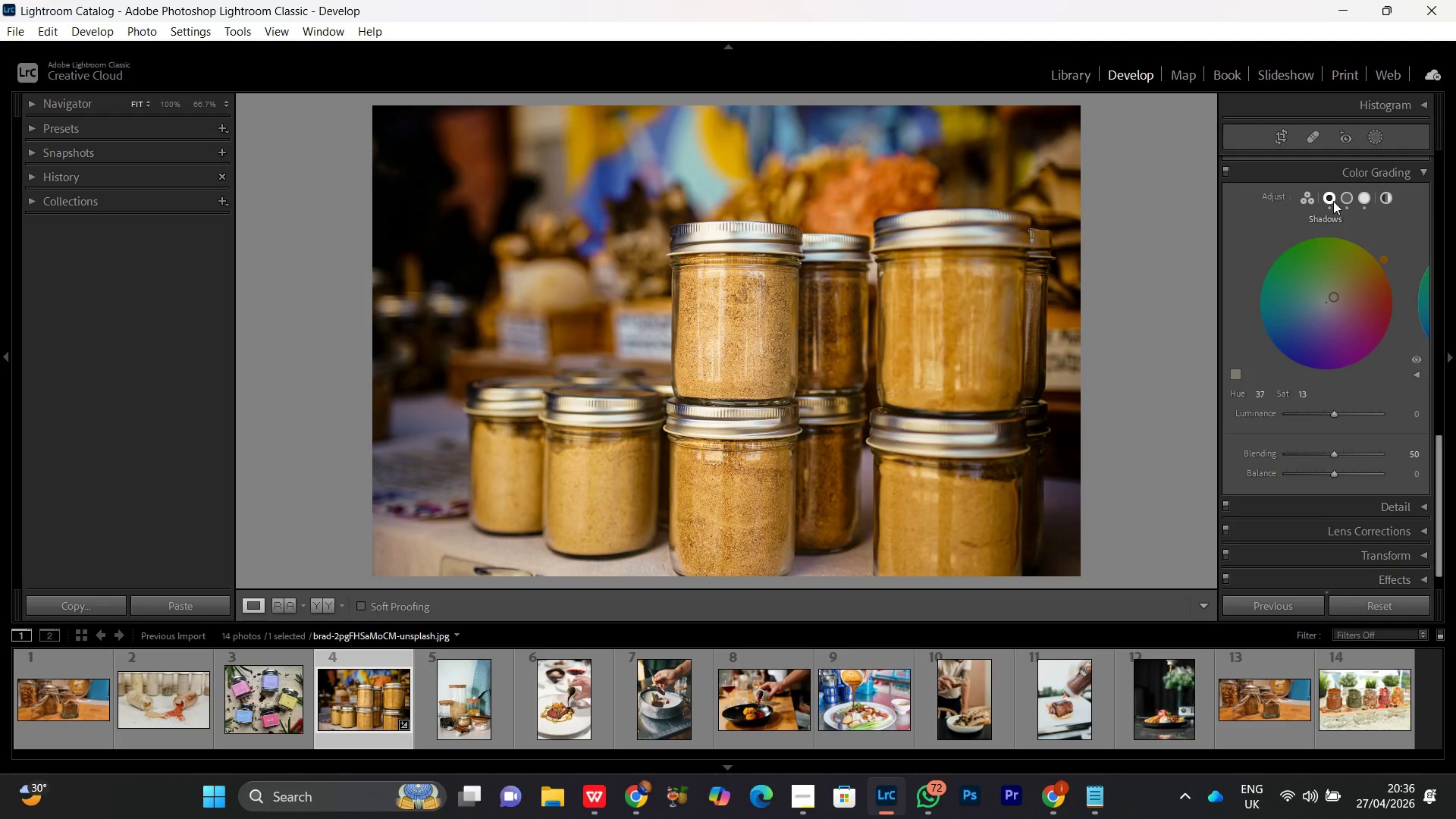 
wait(7.06)
 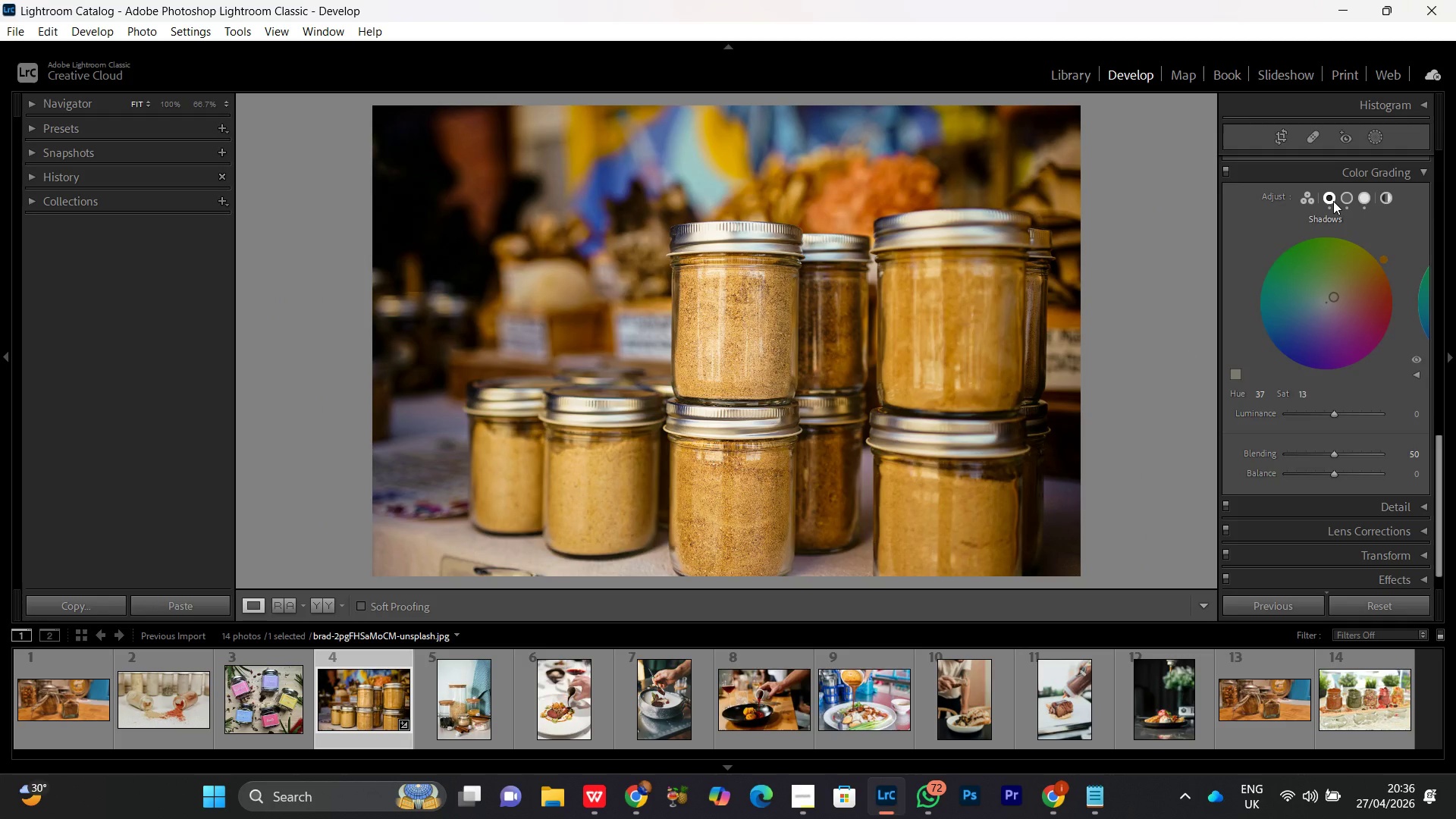 
double_click([873, 300])
 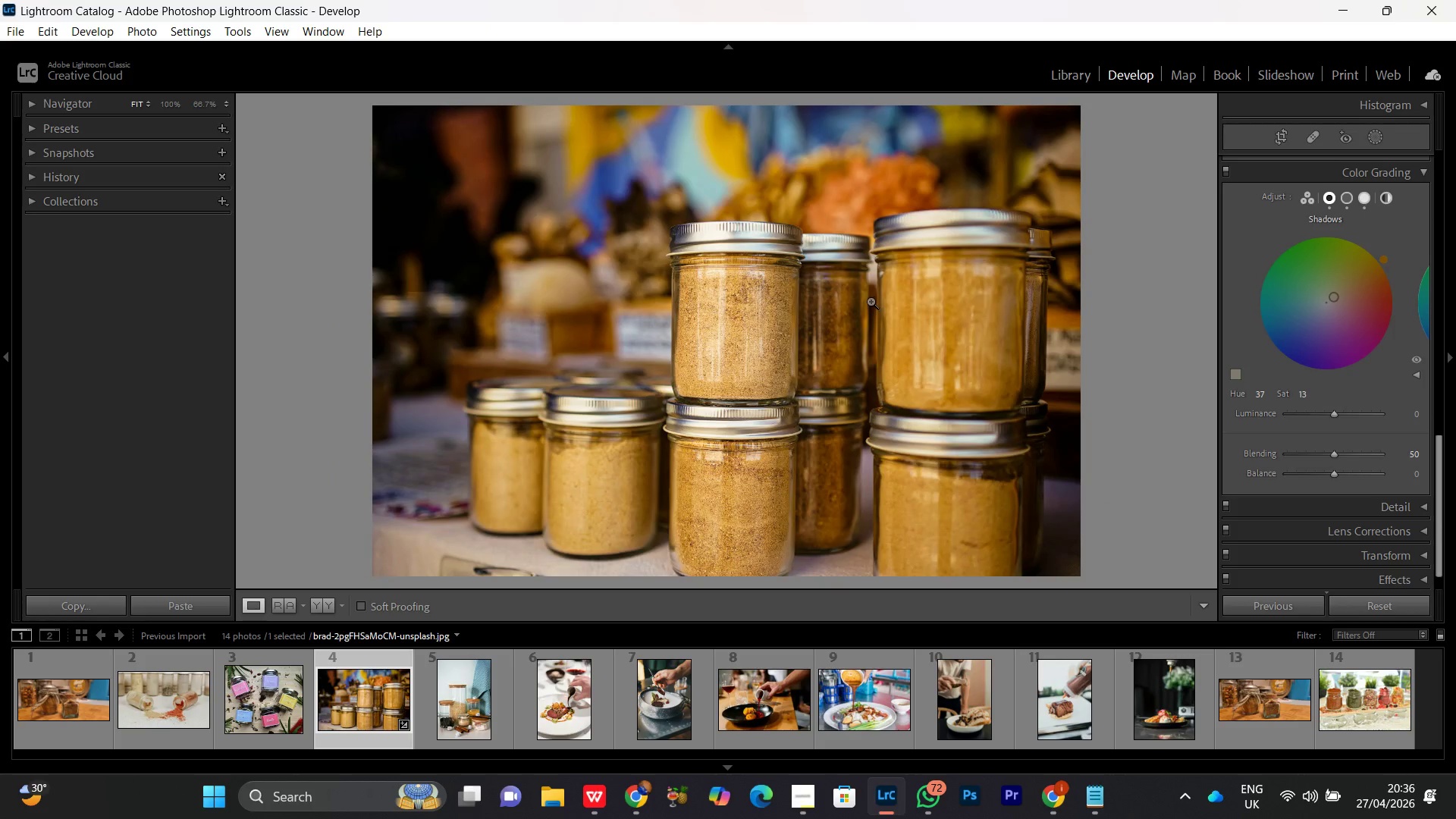 
triple_click([871, 301])
 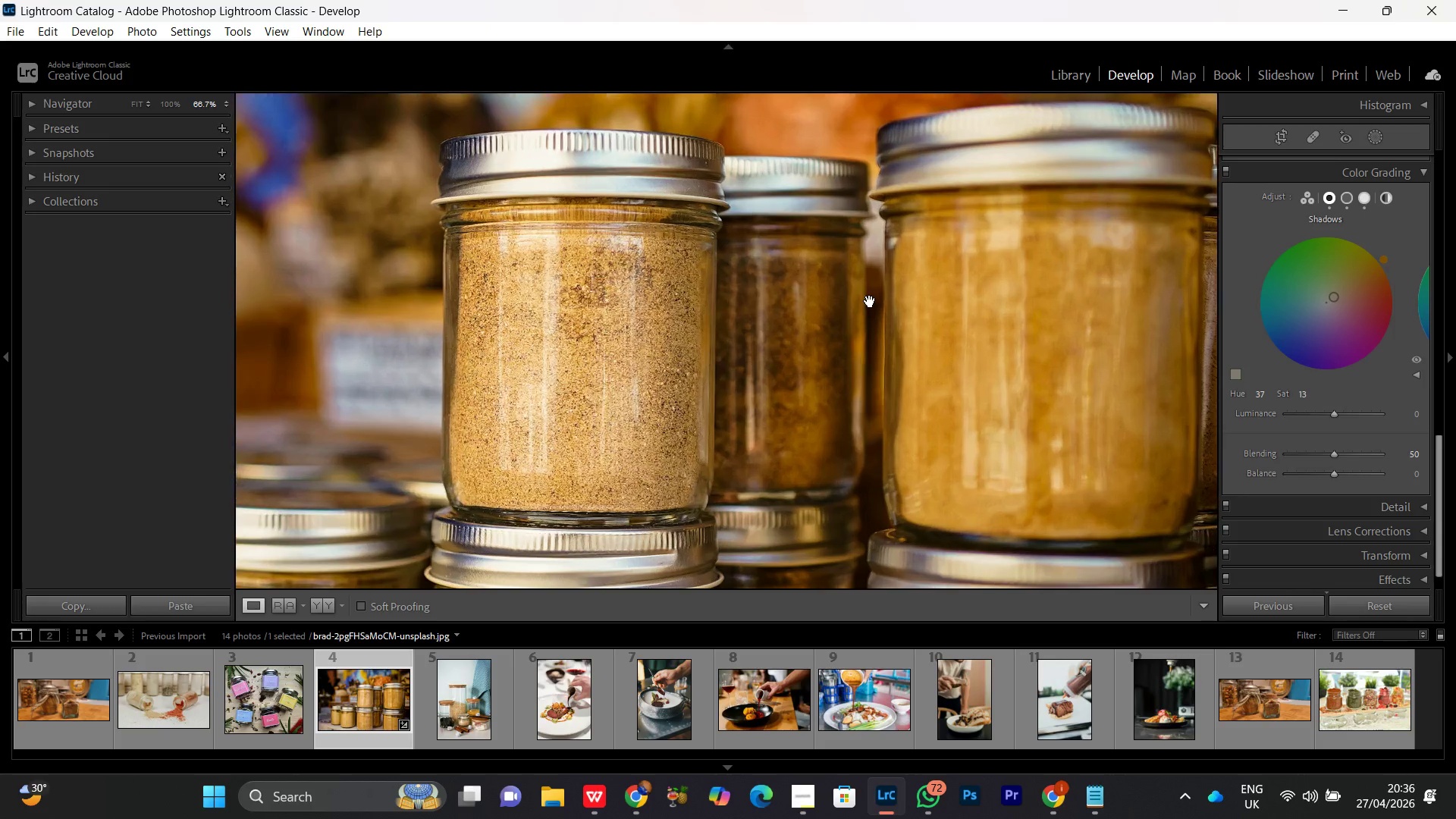 
triple_click([870, 301])
 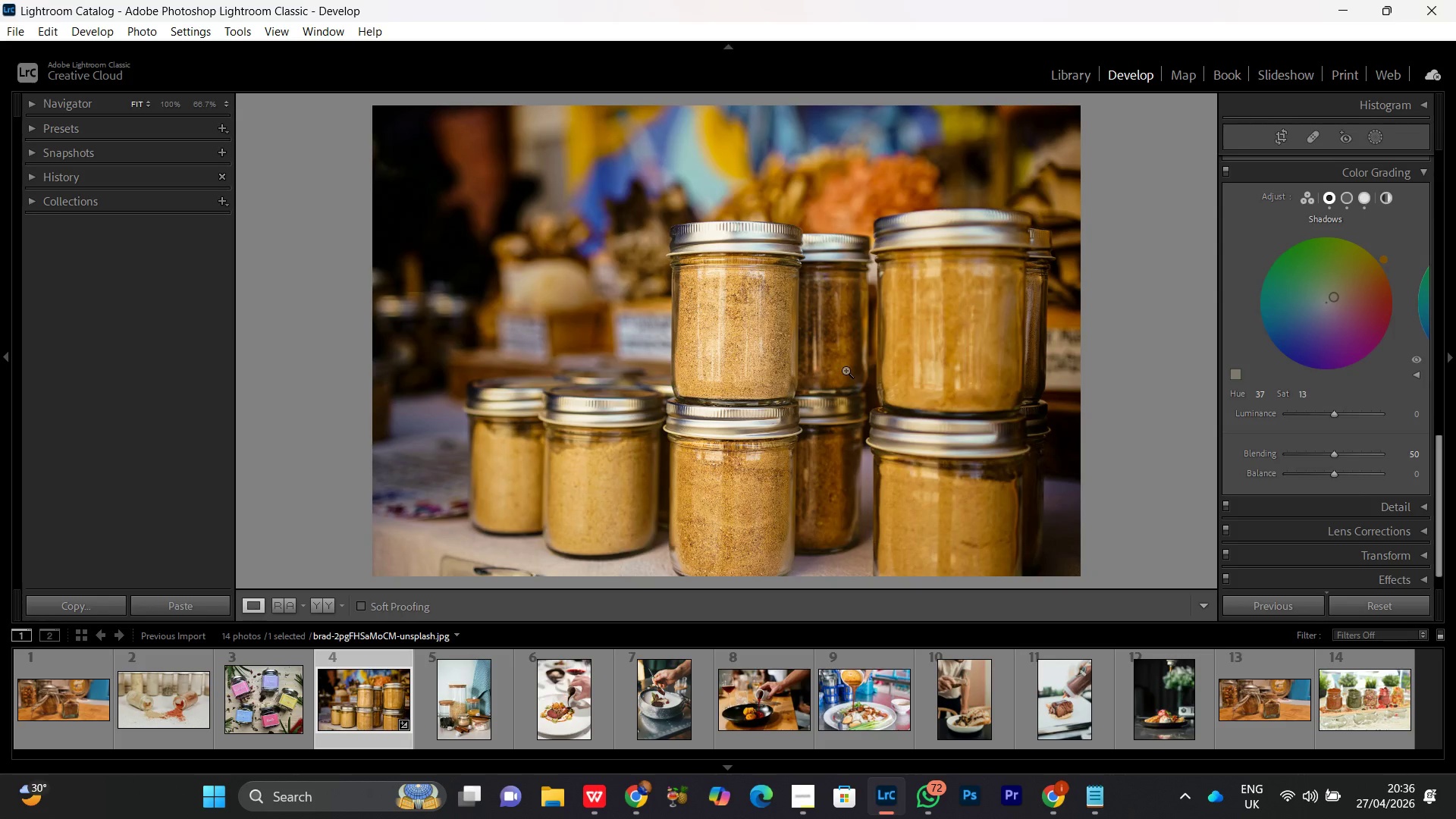 
left_click_drag(start_coordinate=[816, 382], to_coordinate=[811, 382])
 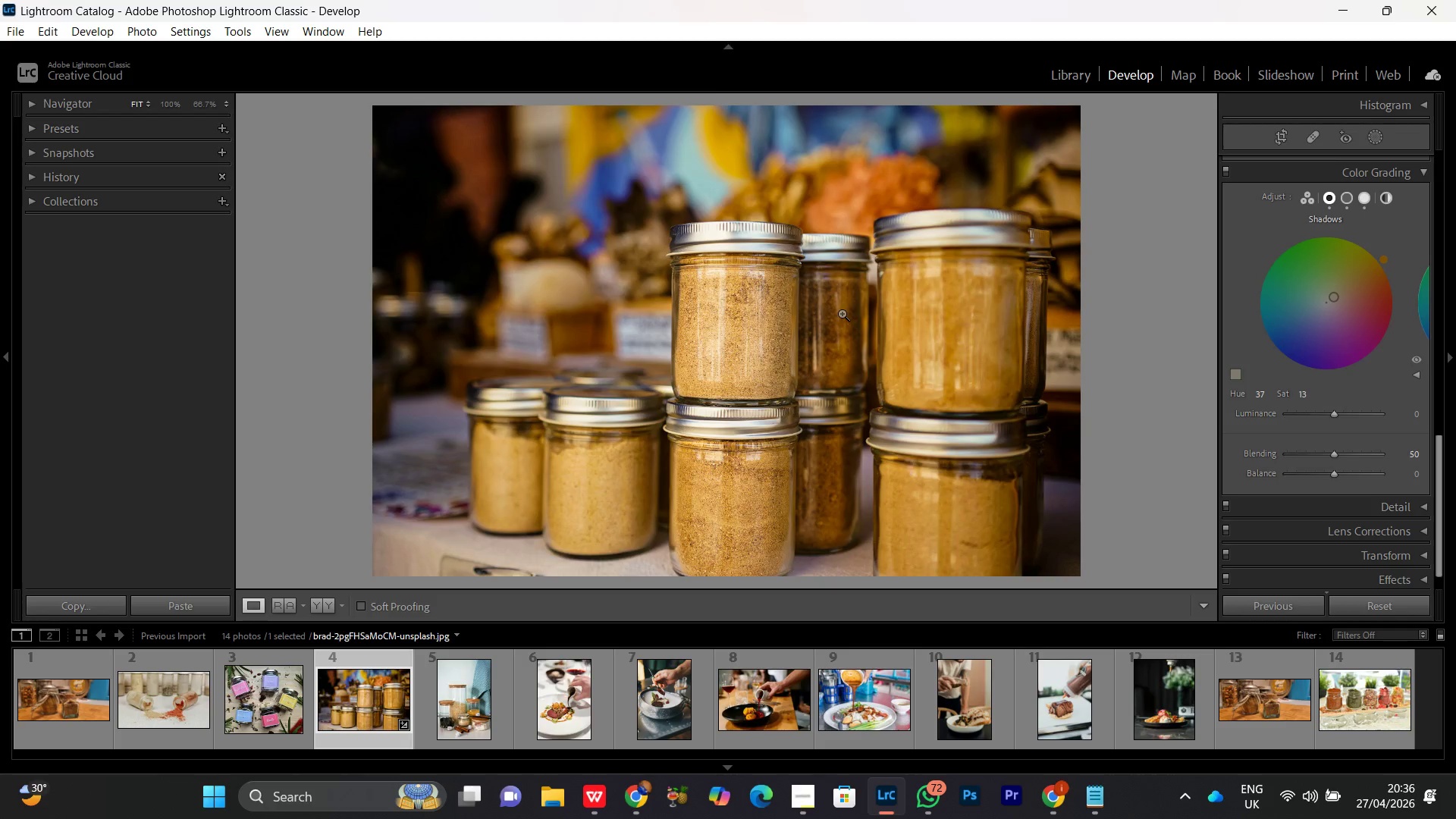 
double_click([833, 327])
 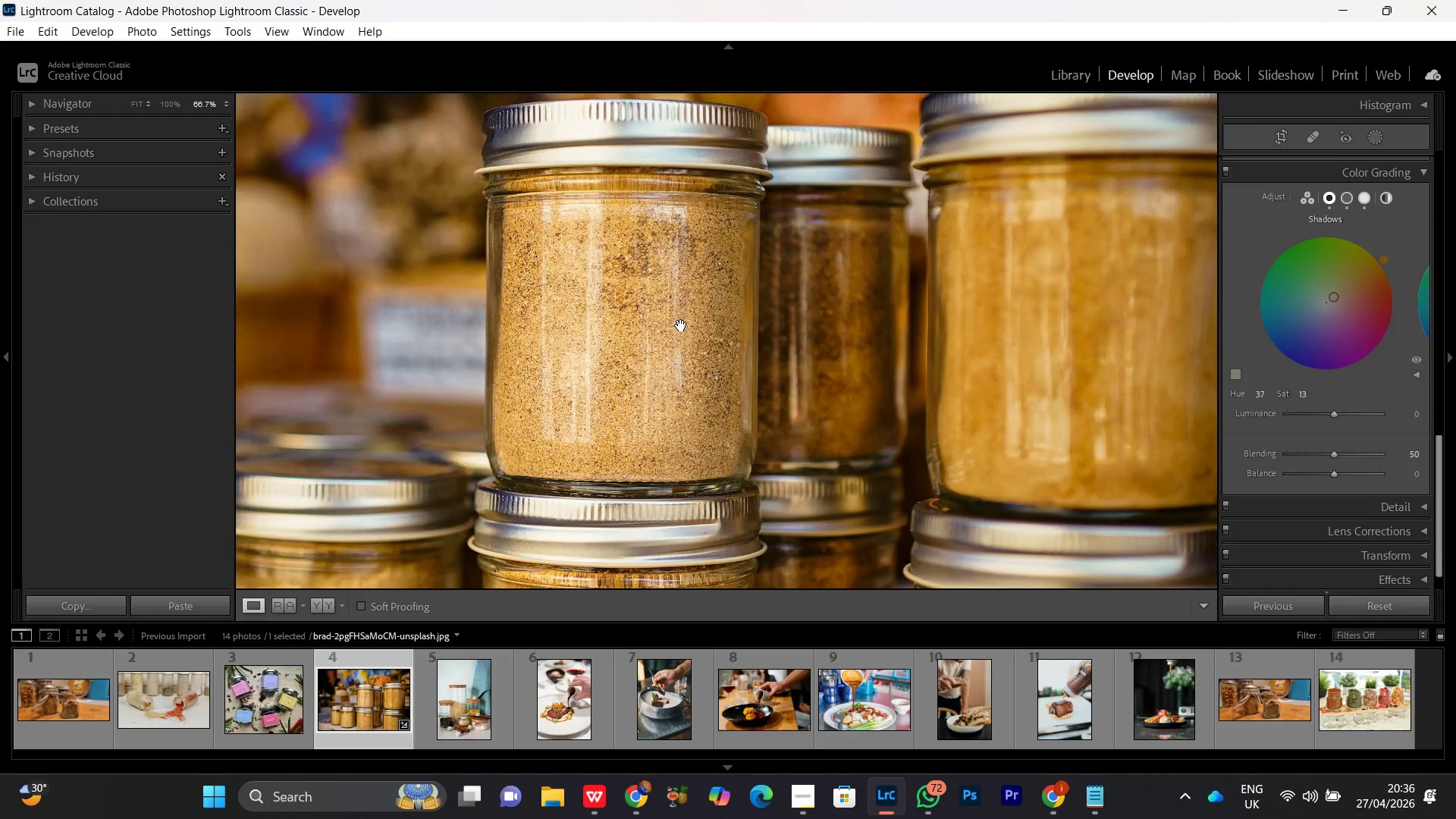 
left_click_drag(start_coordinate=[680, 325], to_coordinate=[907, 345])
 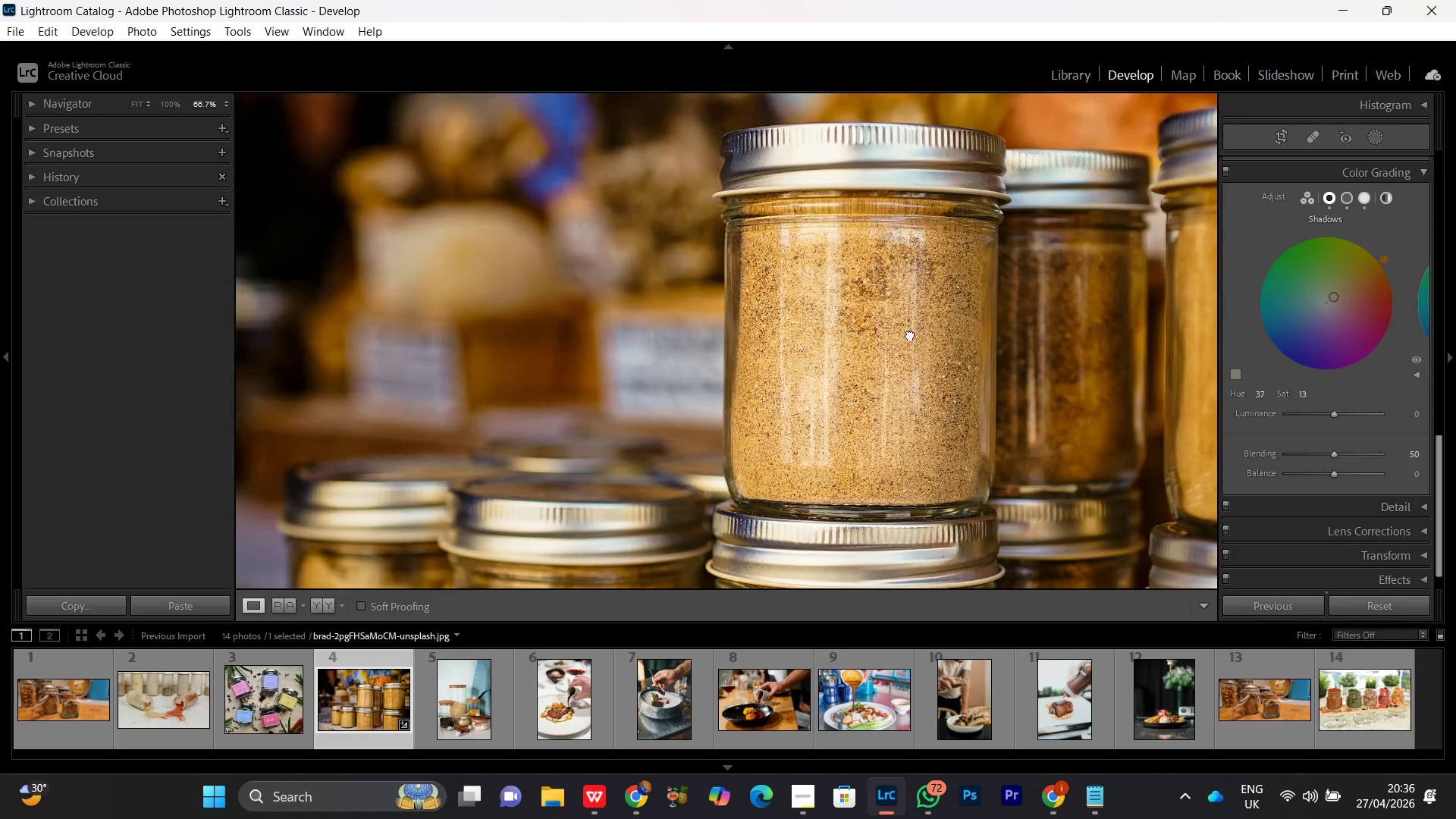 
left_click_drag(start_coordinate=[851, 336], to_coordinate=[1062, 359])
 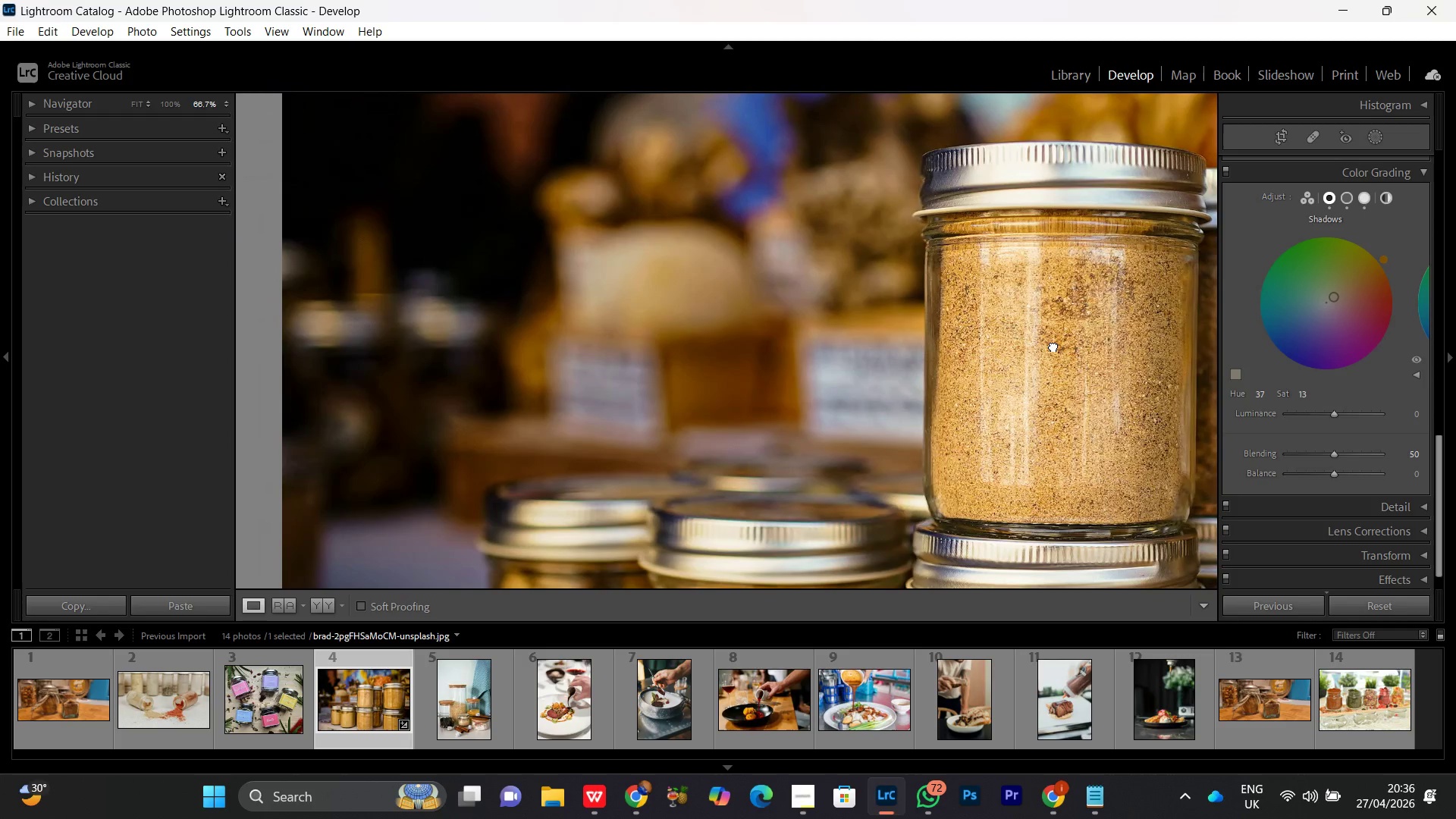 
left_click([1053, 346])
 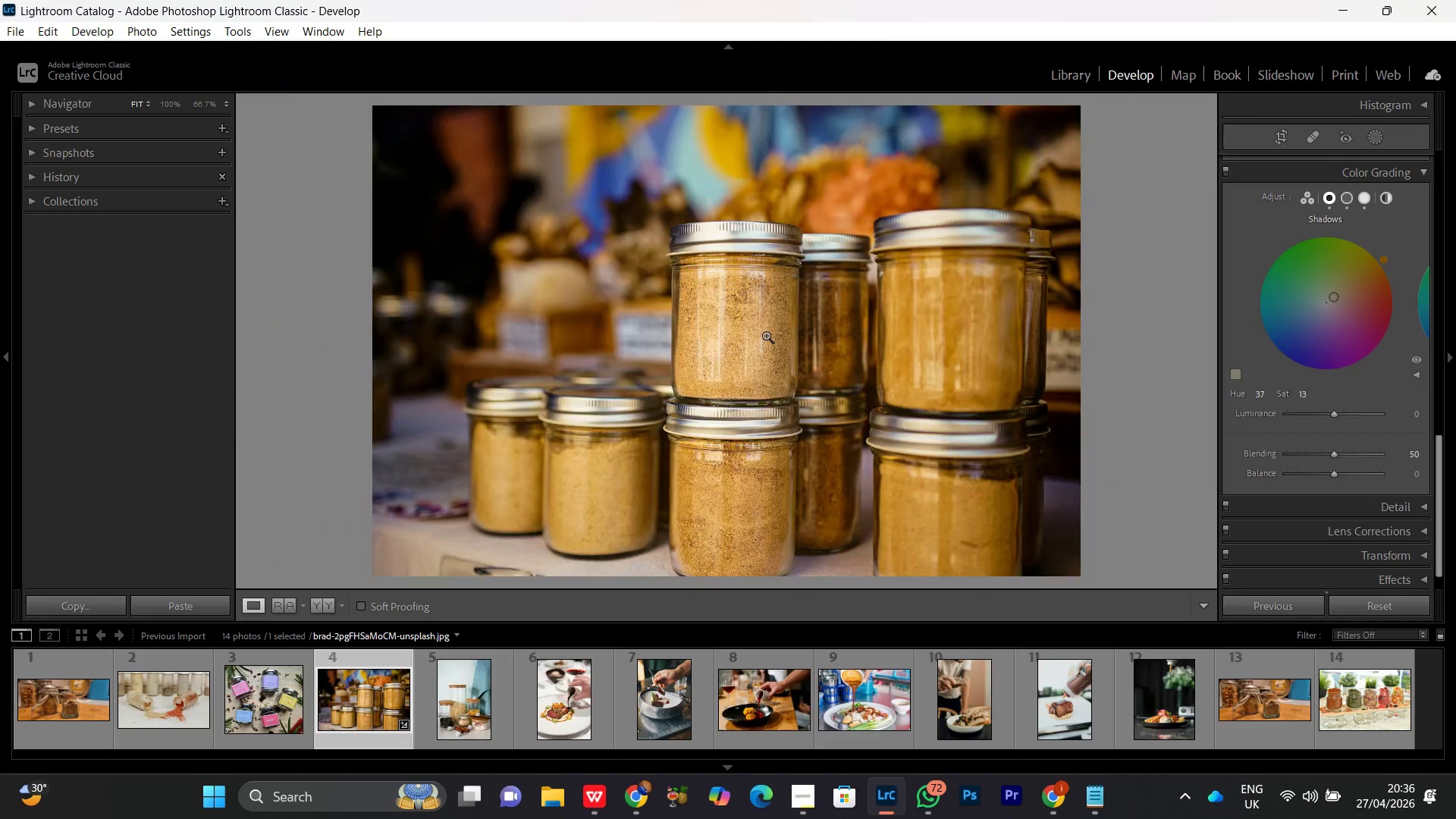 
double_click([766, 335])
 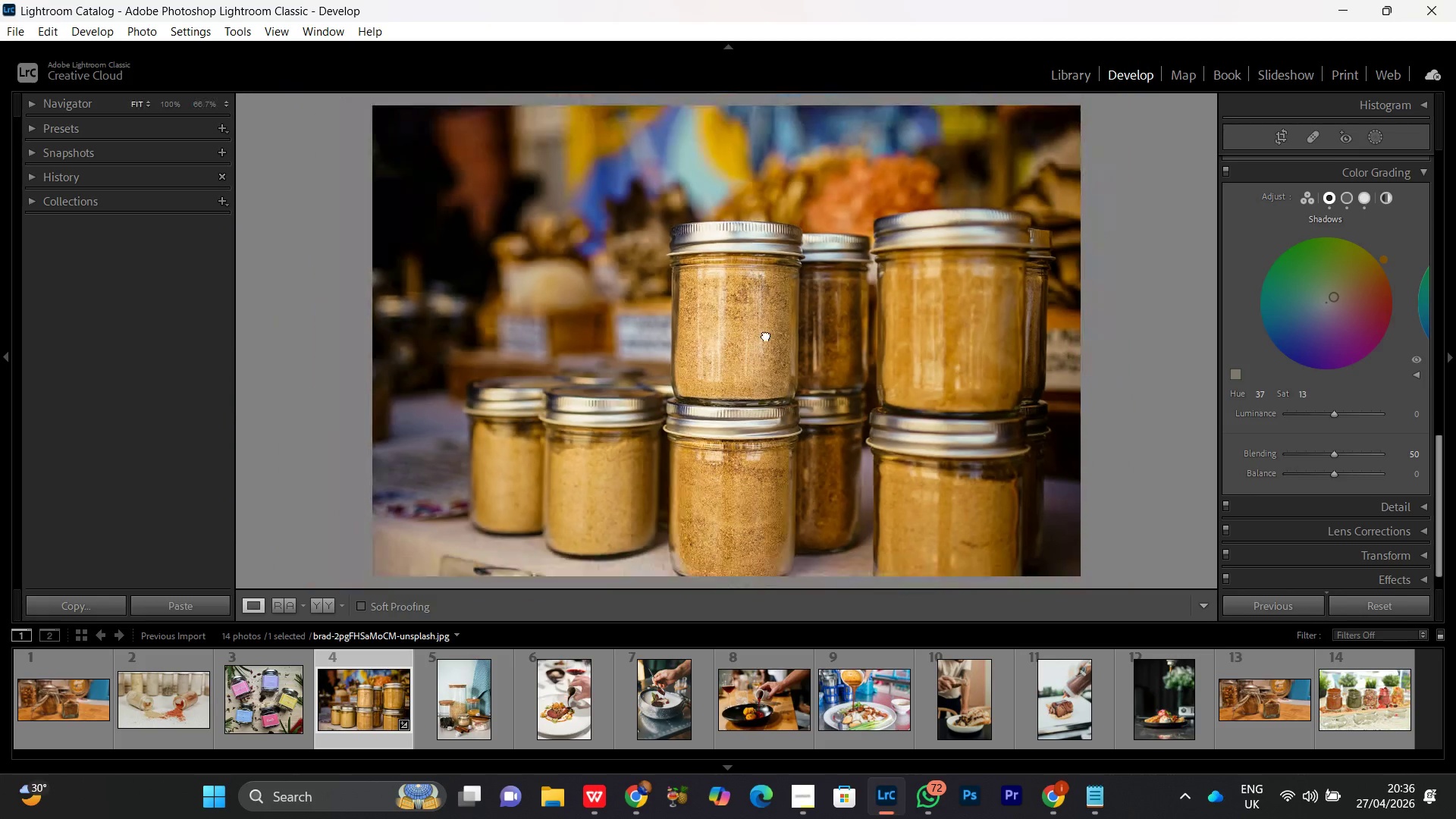 
triple_click([766, 335])
 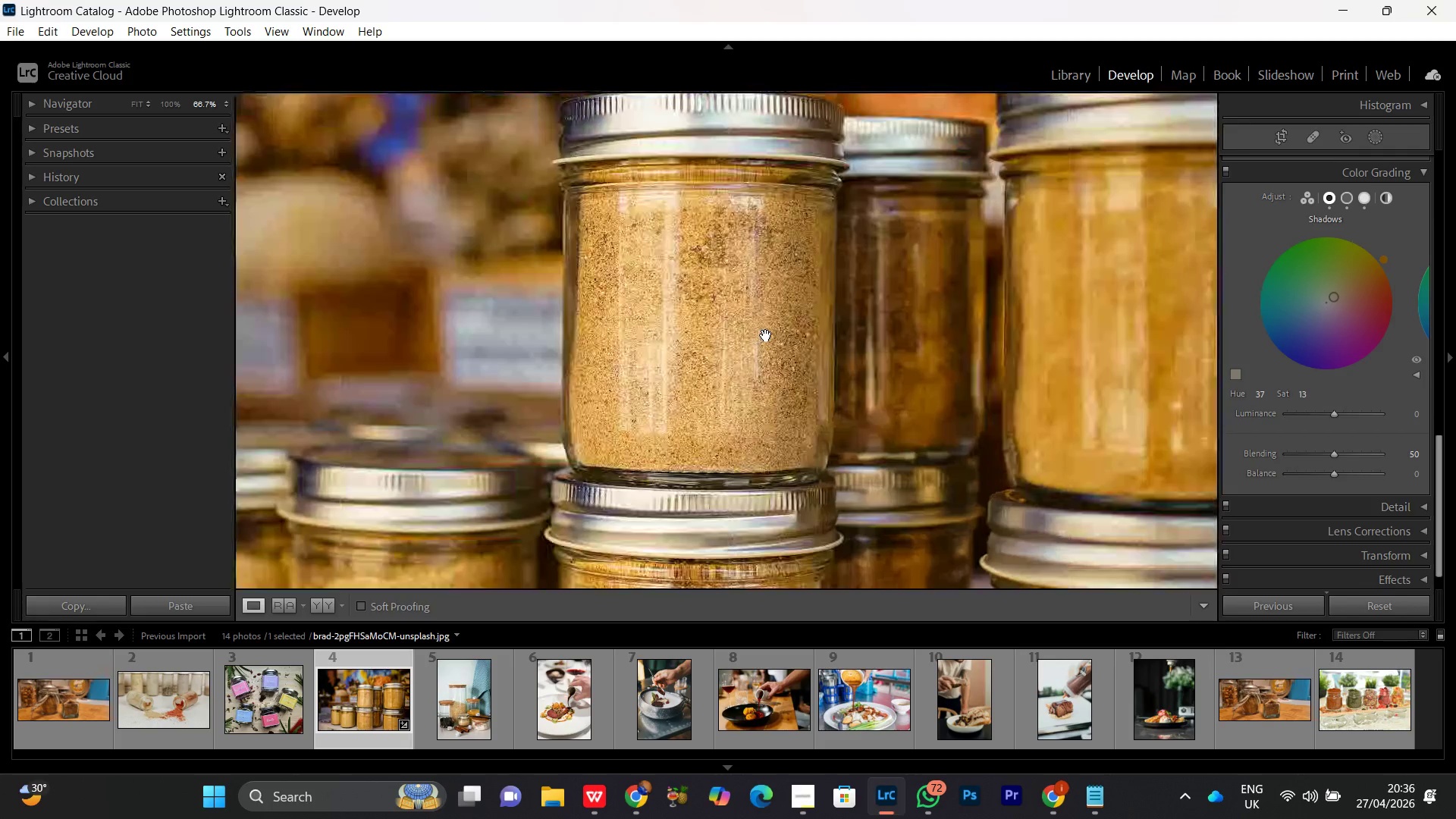 
left_click([766, 335])
 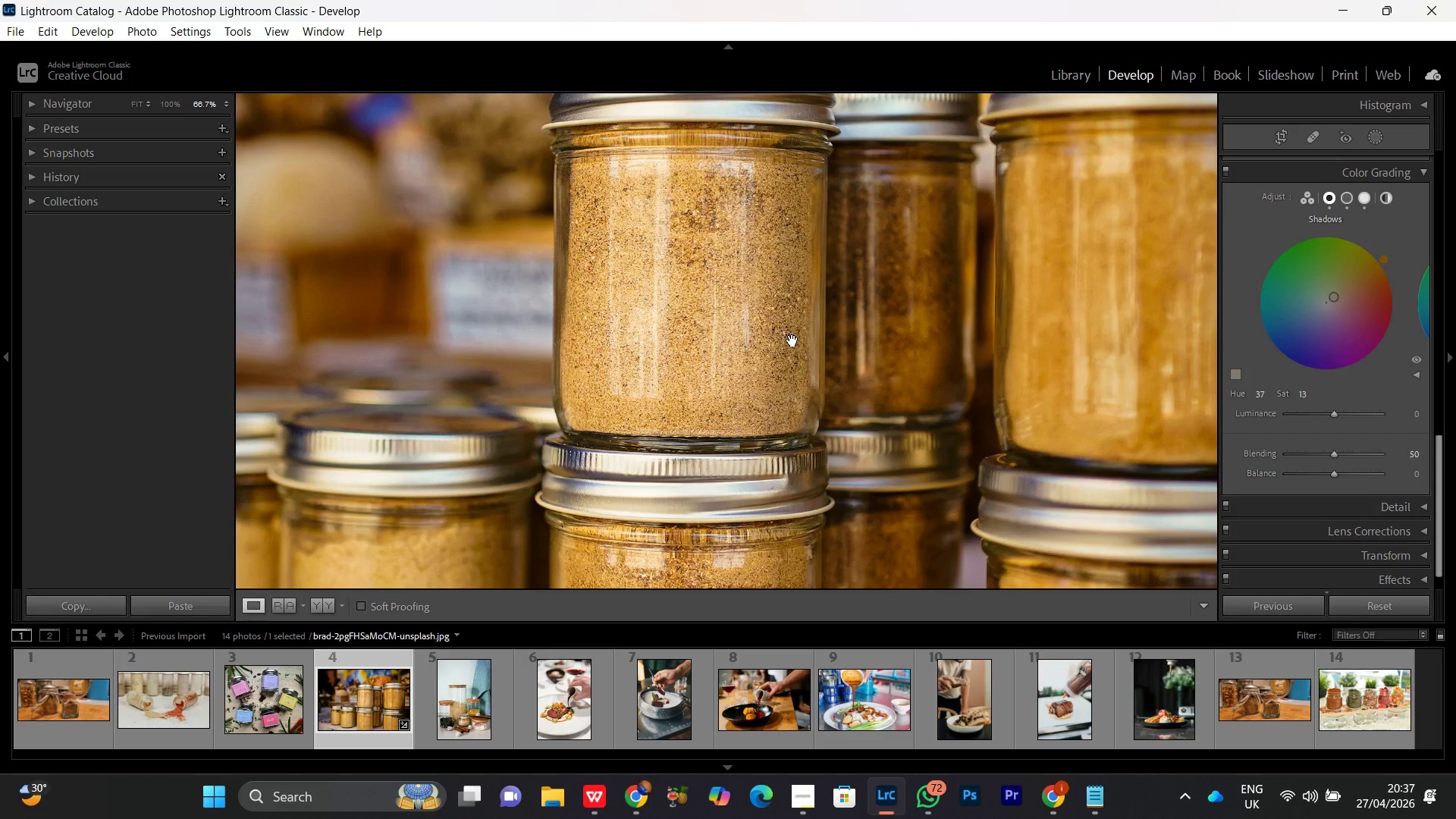 
wait(29.84)
 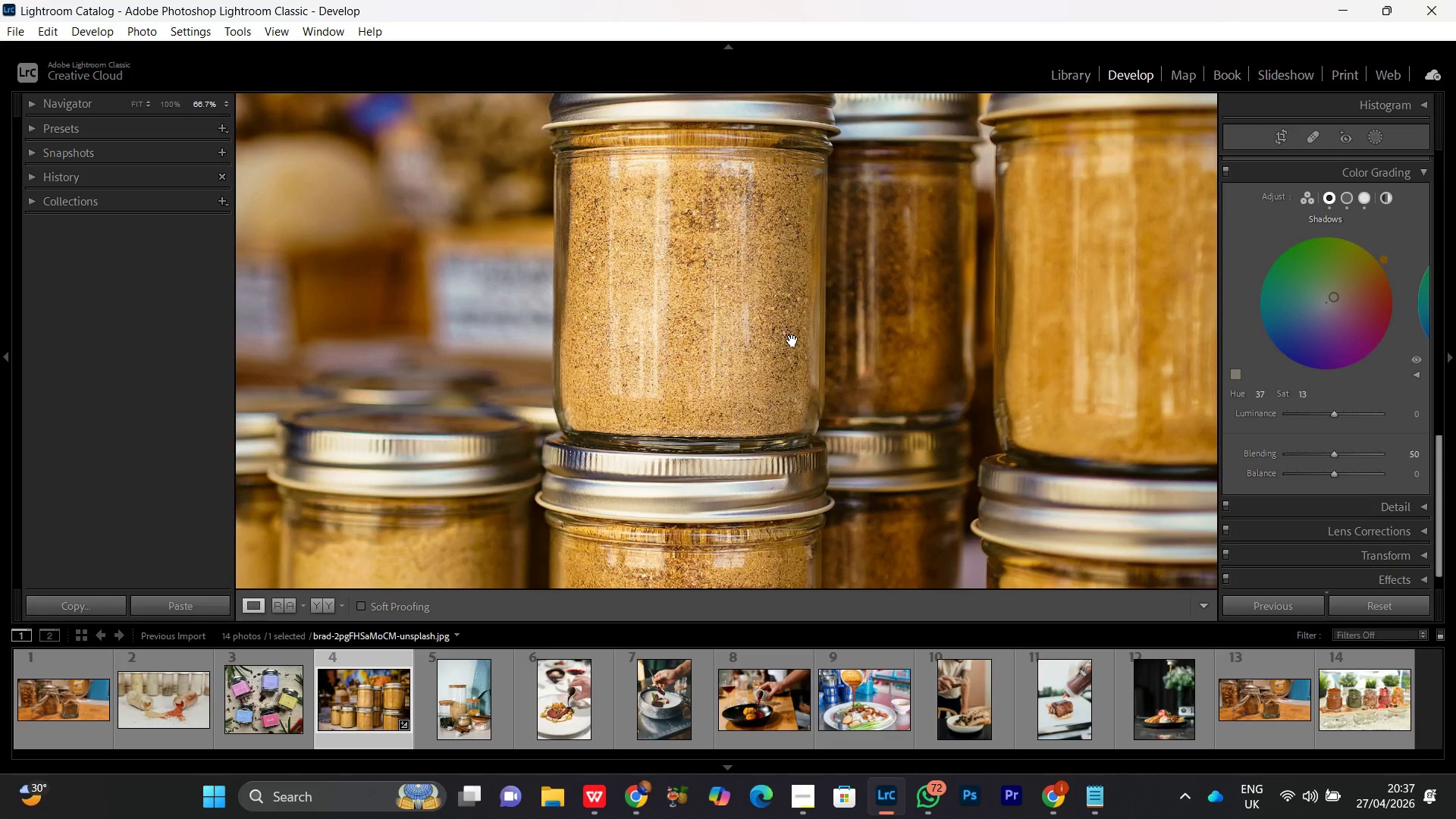 
left_click([754, 347])
 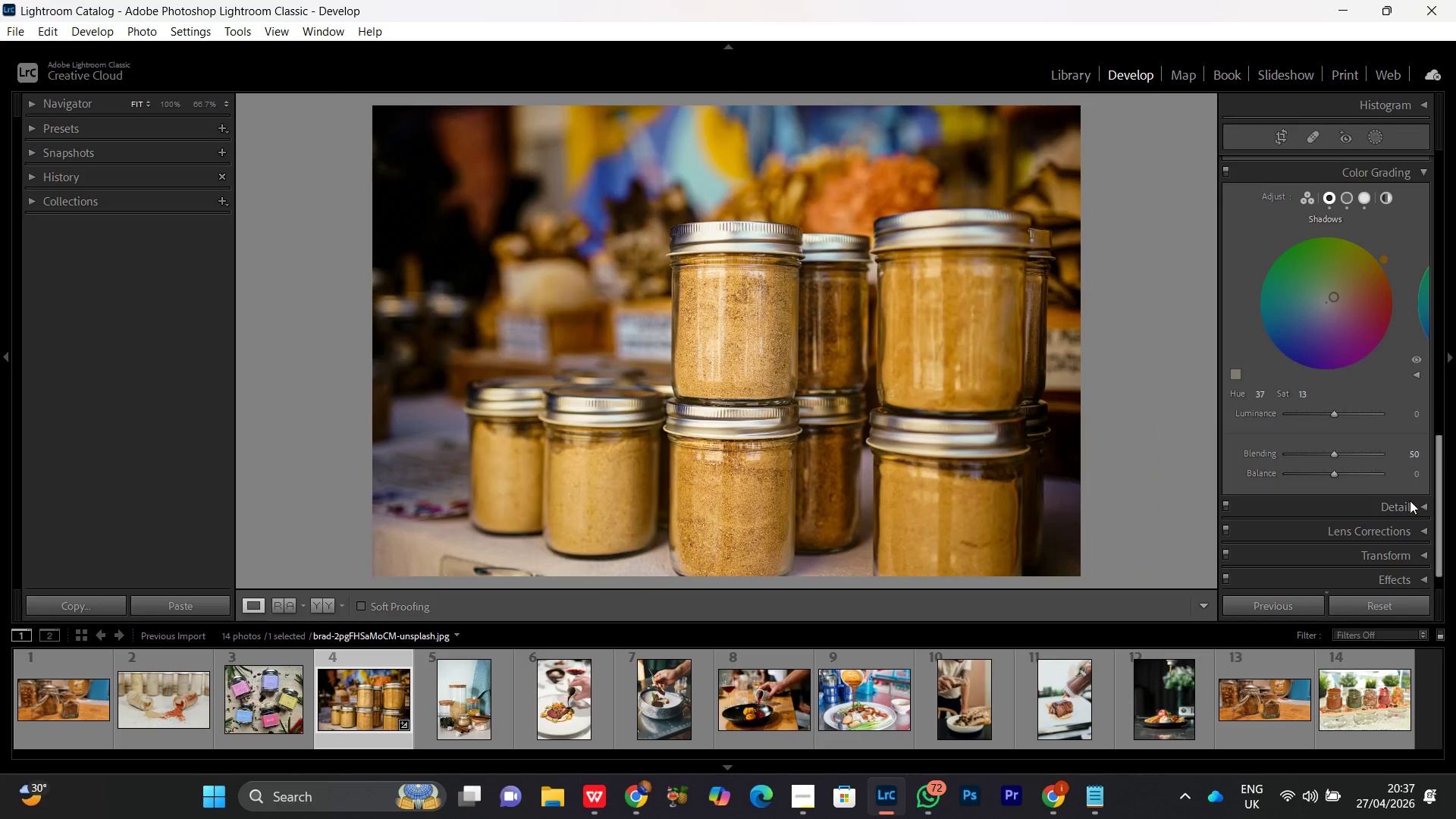 
scroll: coordinate [1376, 452], scroll_direction: down, amount: 3.0
 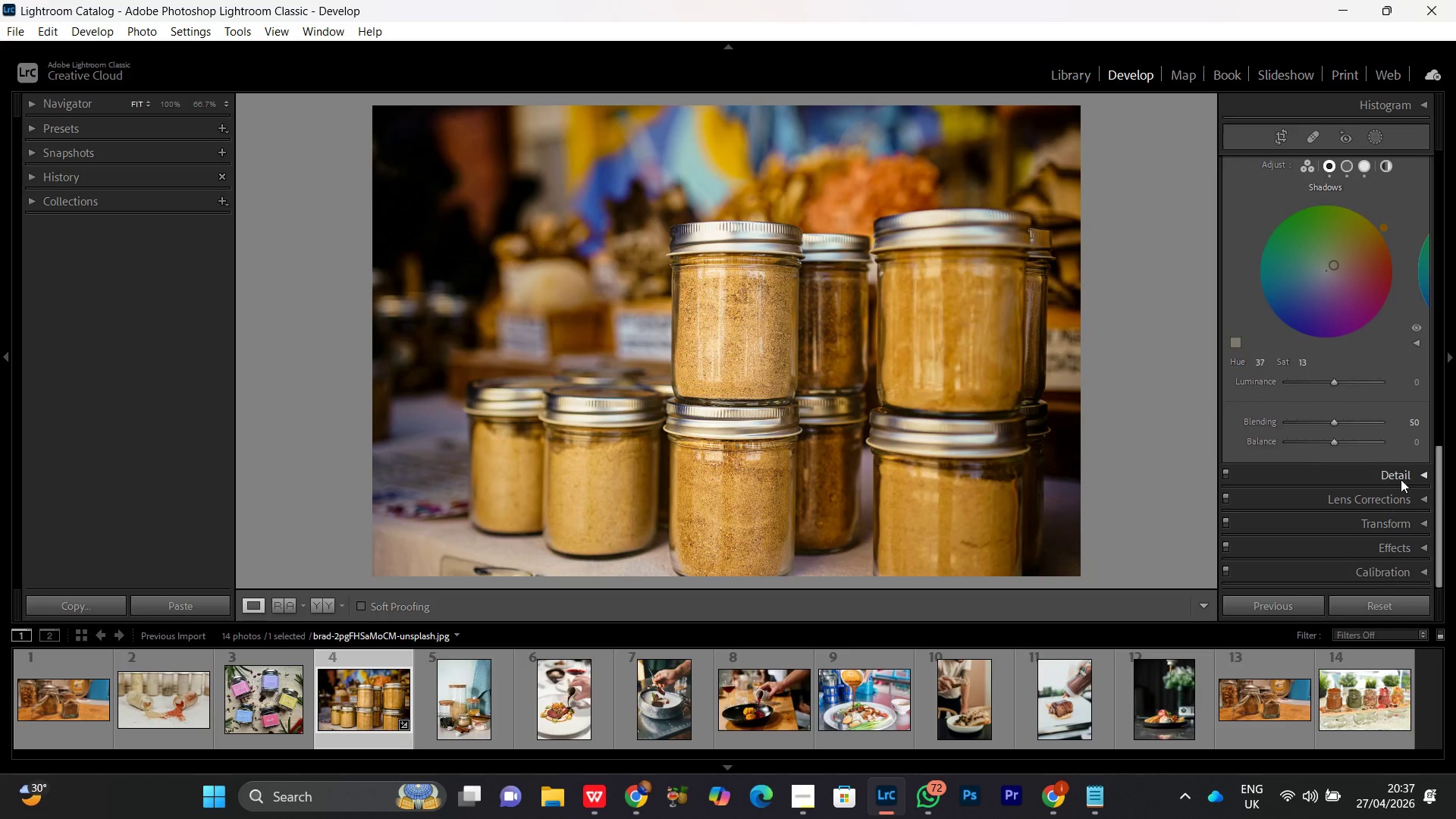 
left_click([1404, 468])
 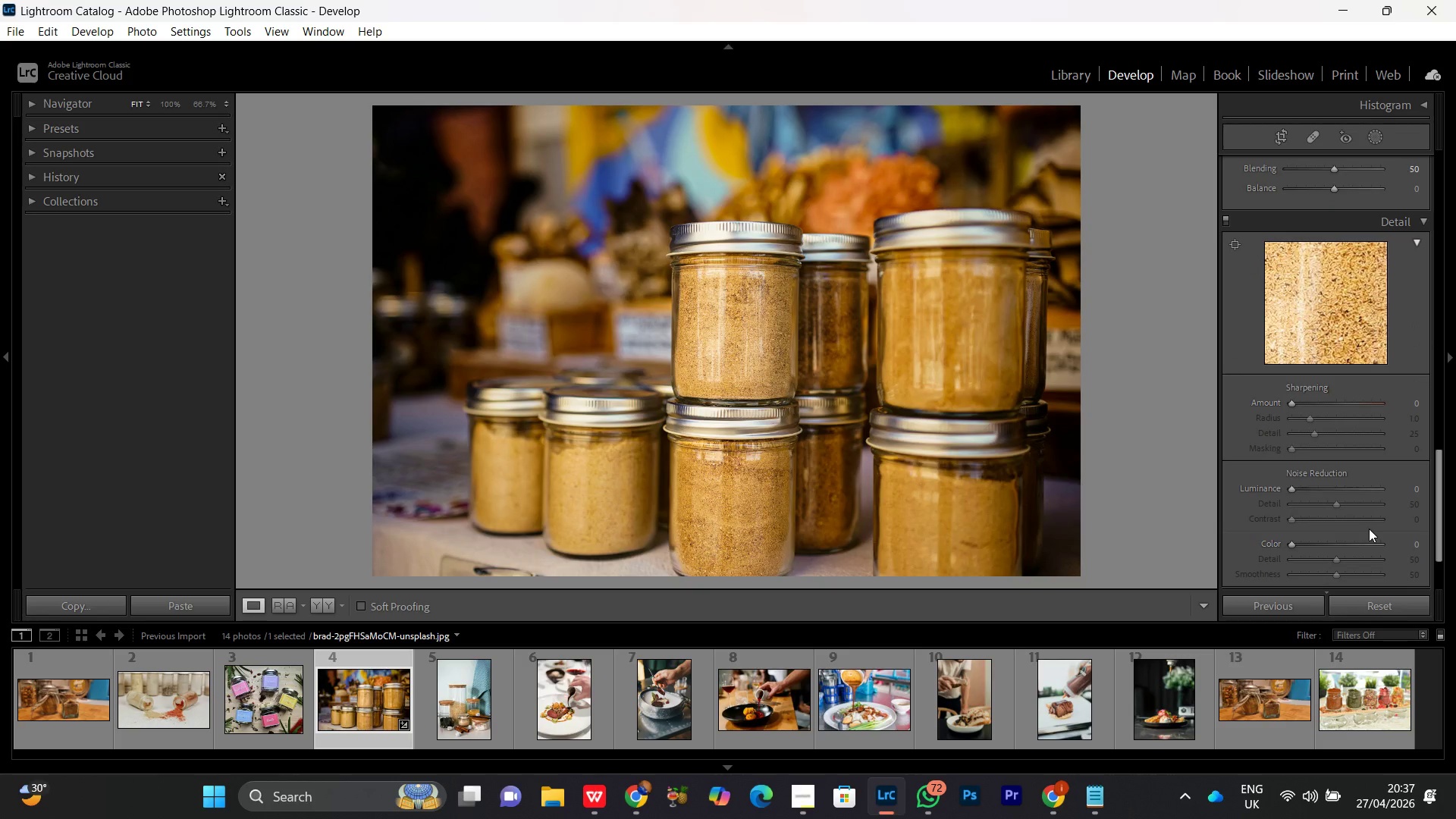 
scroll: coordinate [1369, 527], scroll_direction: down, amount: 1.0
 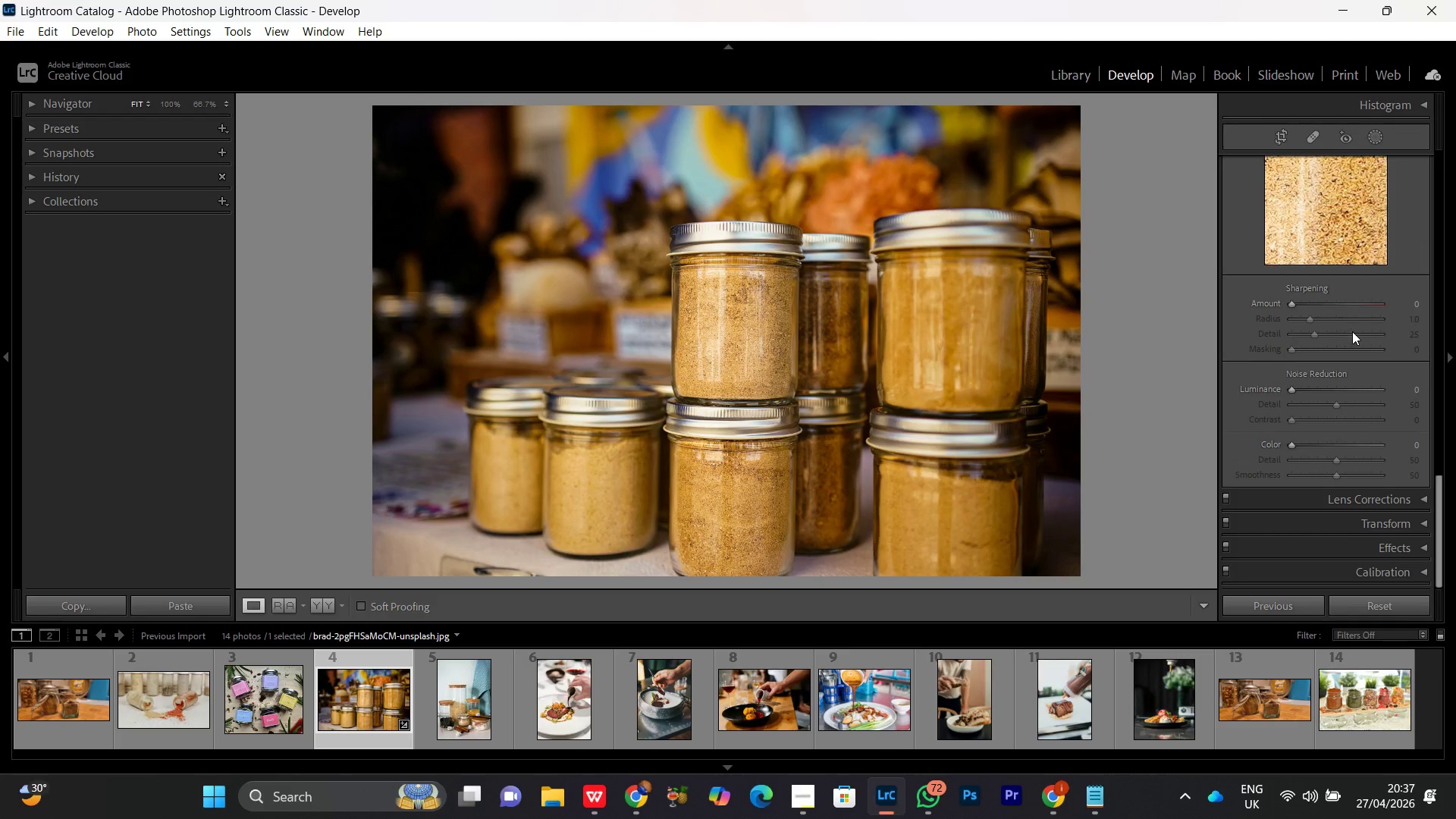 
left_click([1291, 307])
 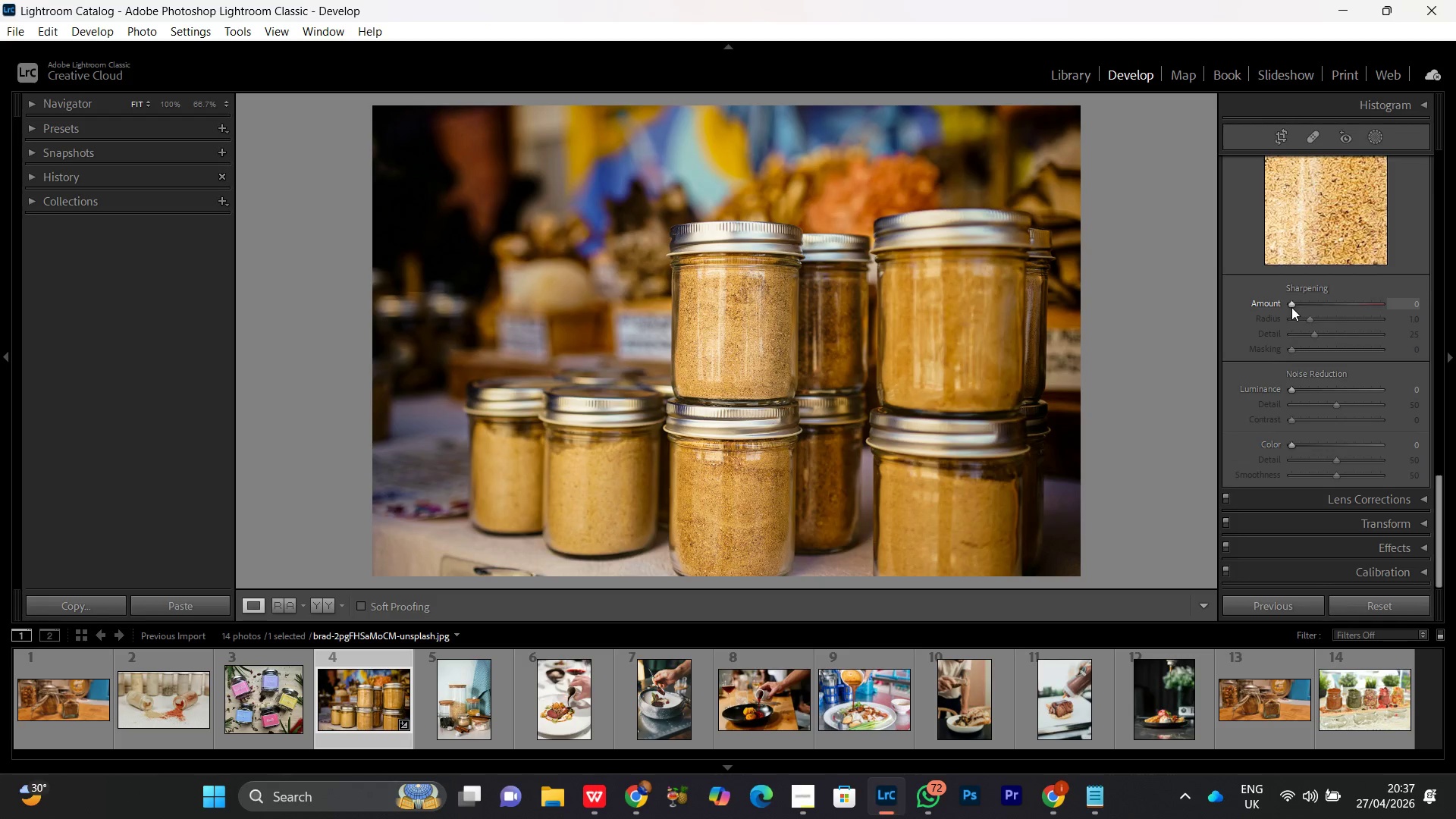 
scroll: coordinate [1292, 307], scroll_direction: up, amount: 11.0
 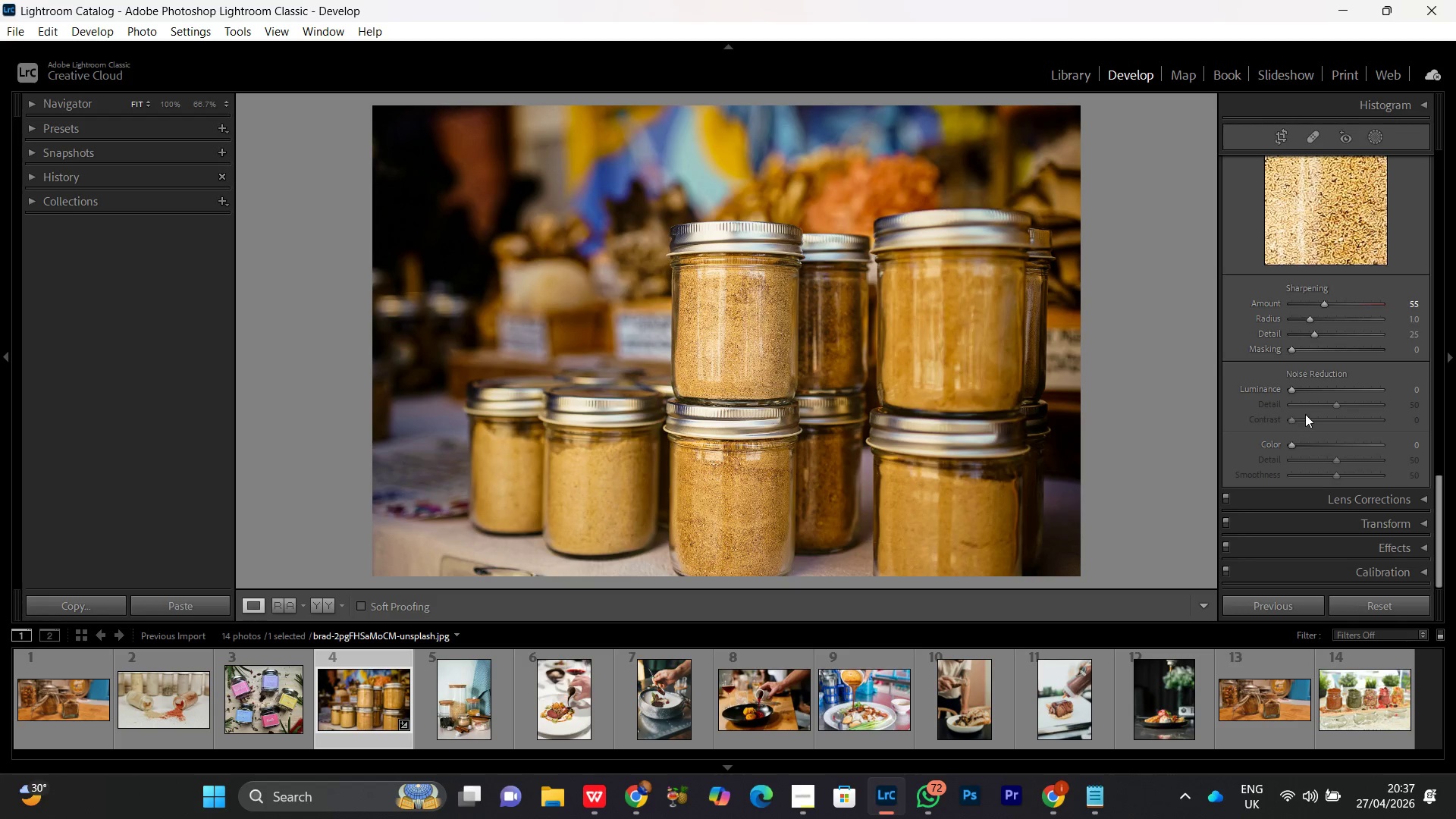 
wait(5.11)
 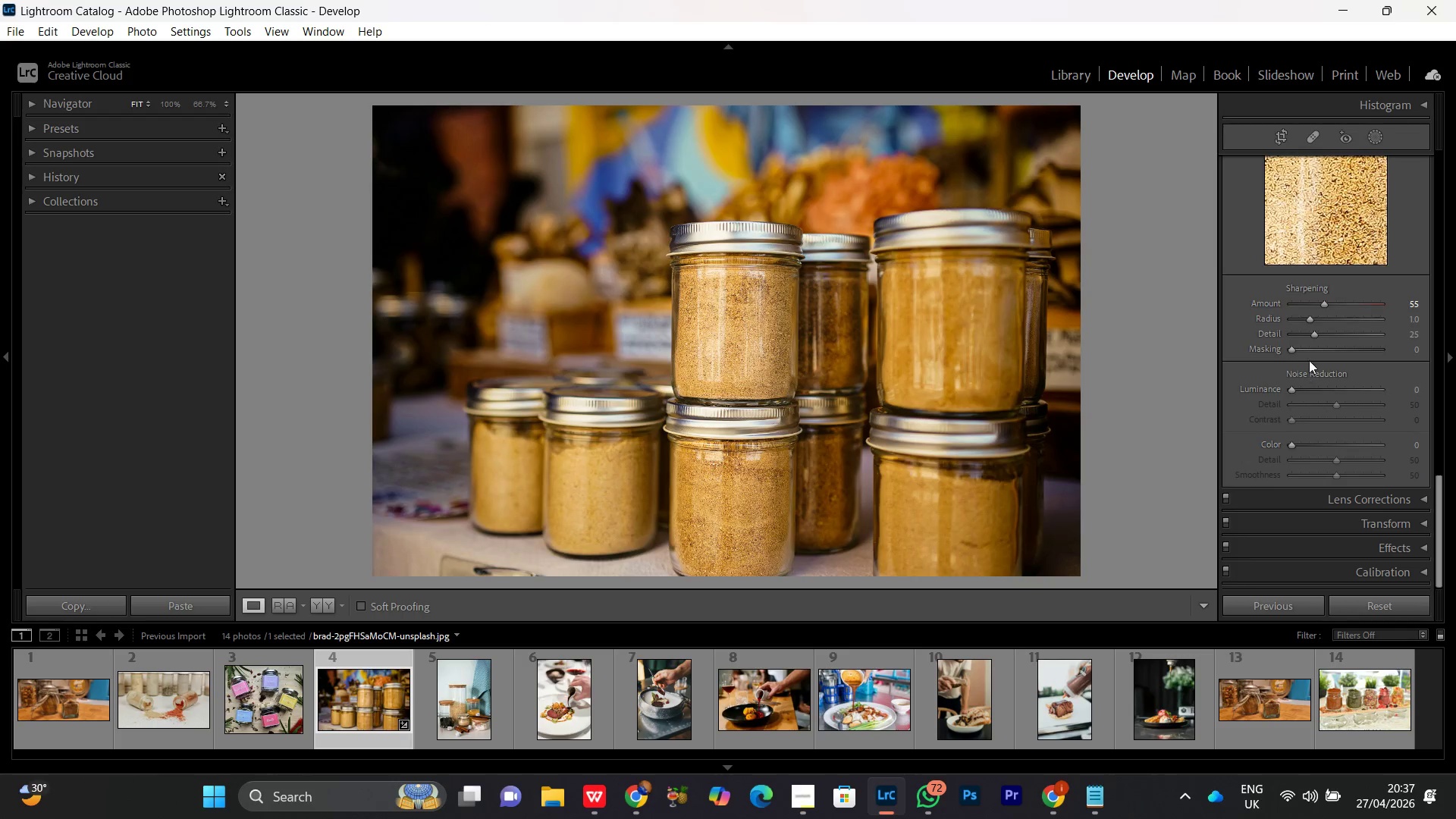 
left_click([1310, 500])
 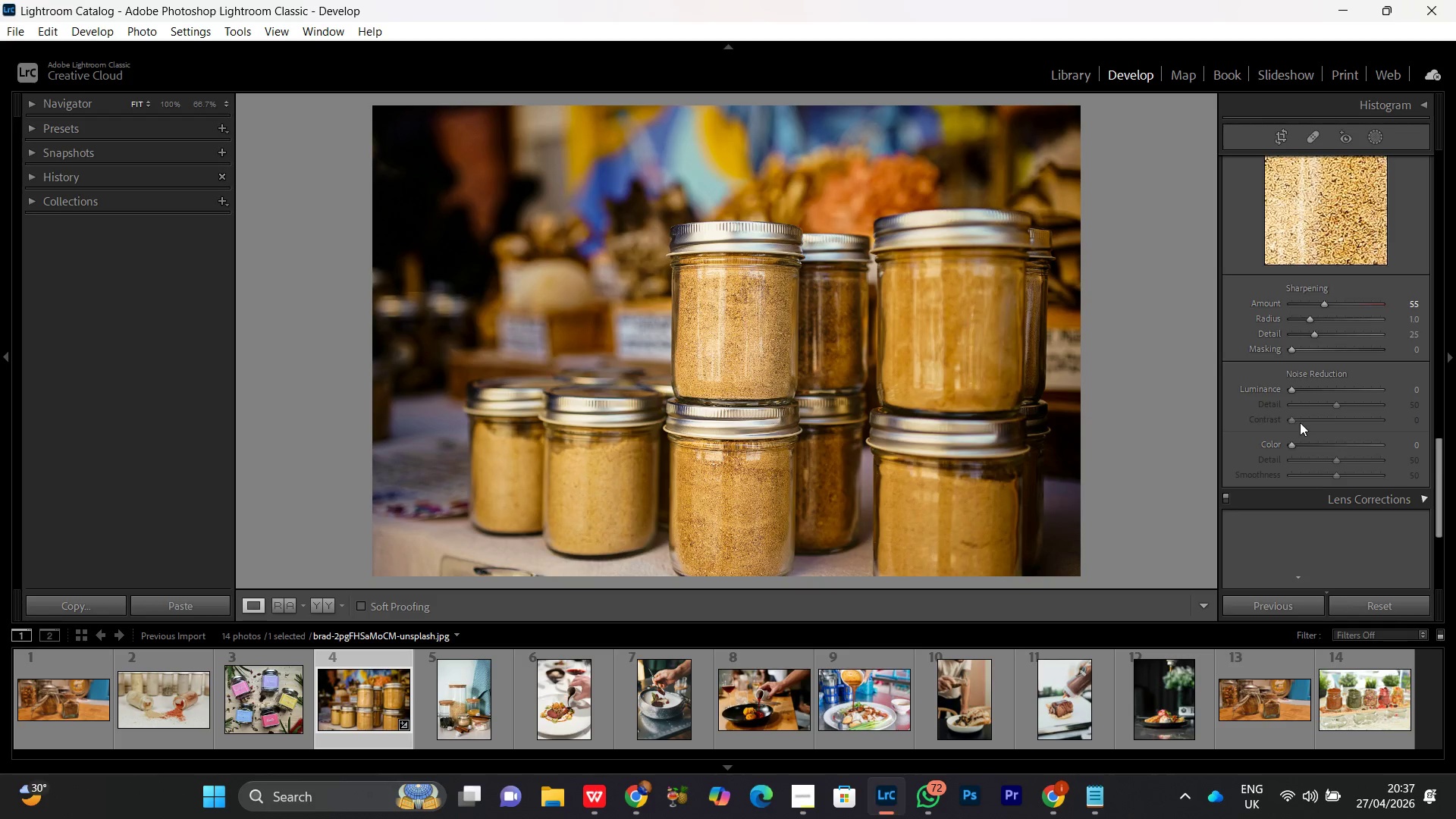 
scroll: coordinate [1300, 422], scroll_direction: down, amount: 1.0
 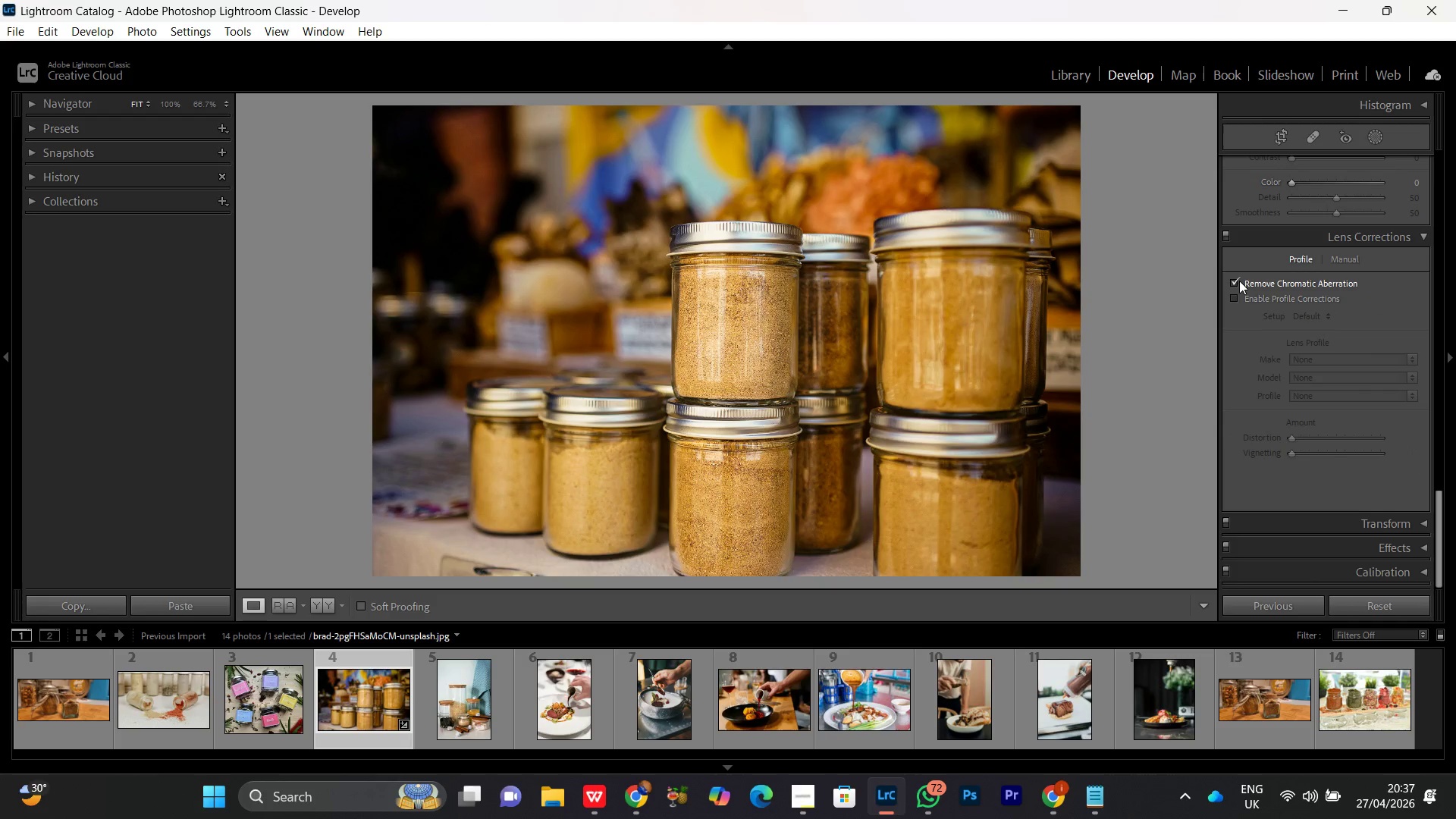 
double_click([1232, 297])
 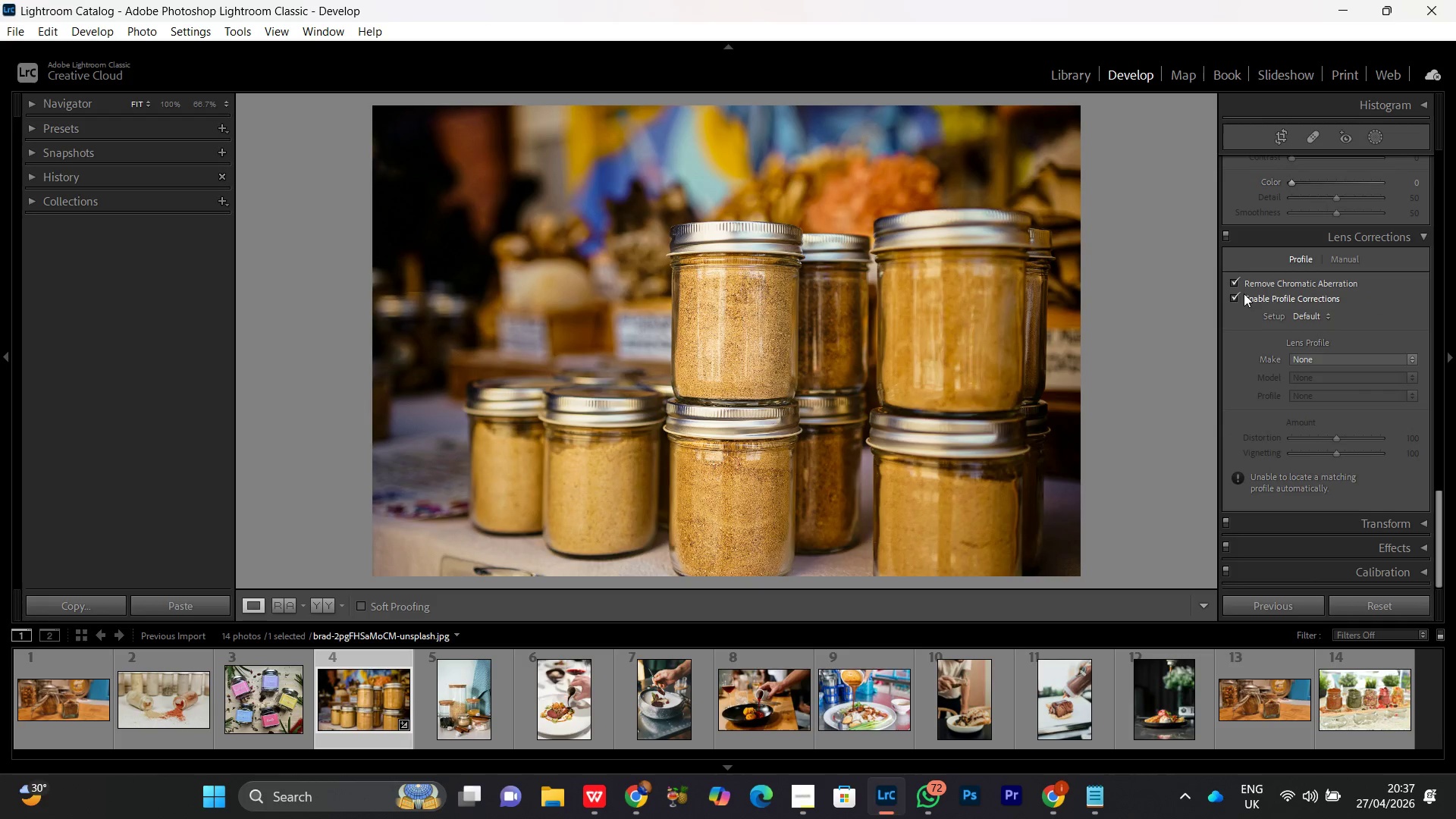 
scroll: coordinate [1288, 320], scroll_direction: down, amount: 4.0
 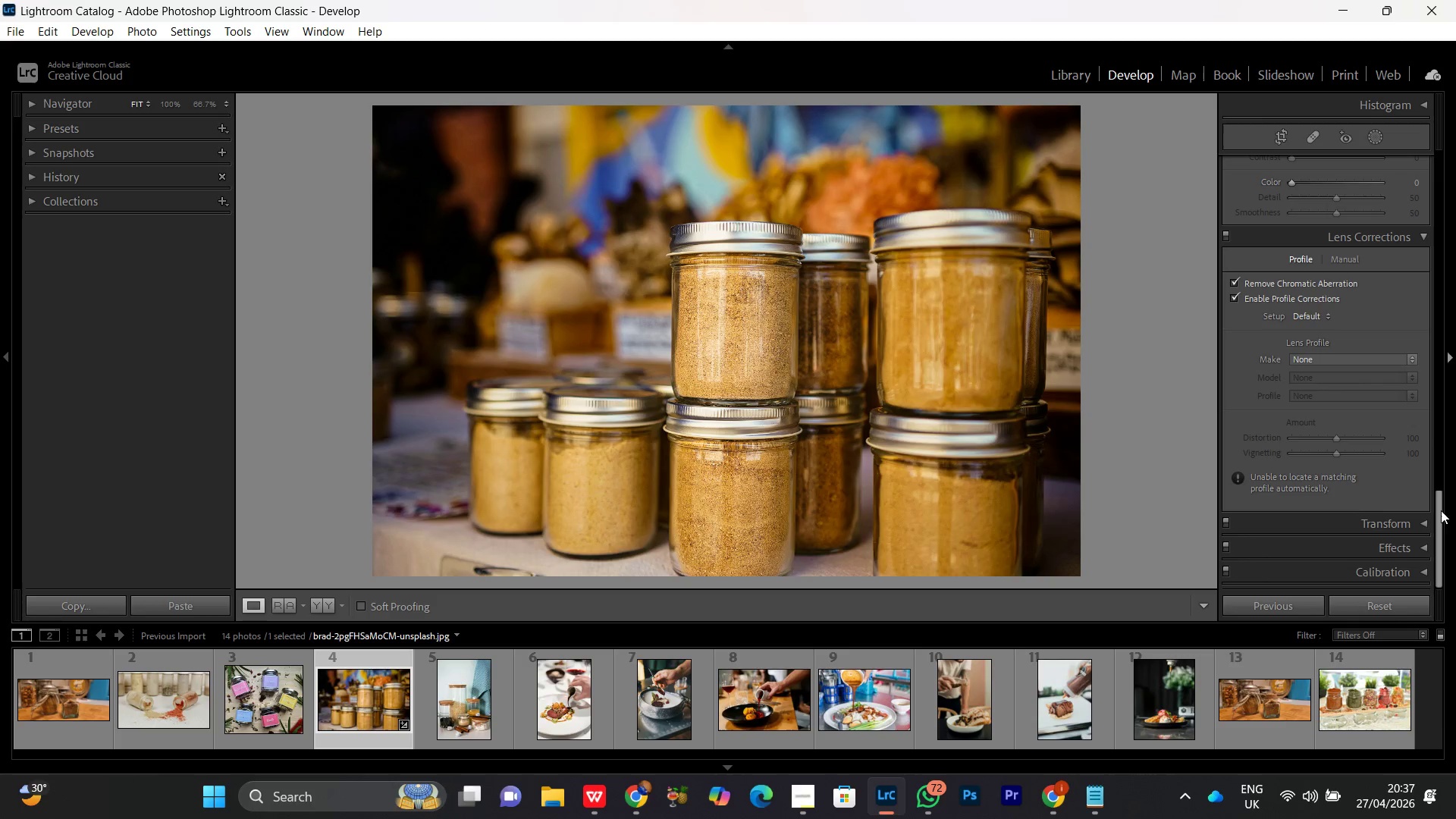 
left_click_drag(start_coordinate=[1437, 507], to_coordinate=[1443, 287])
 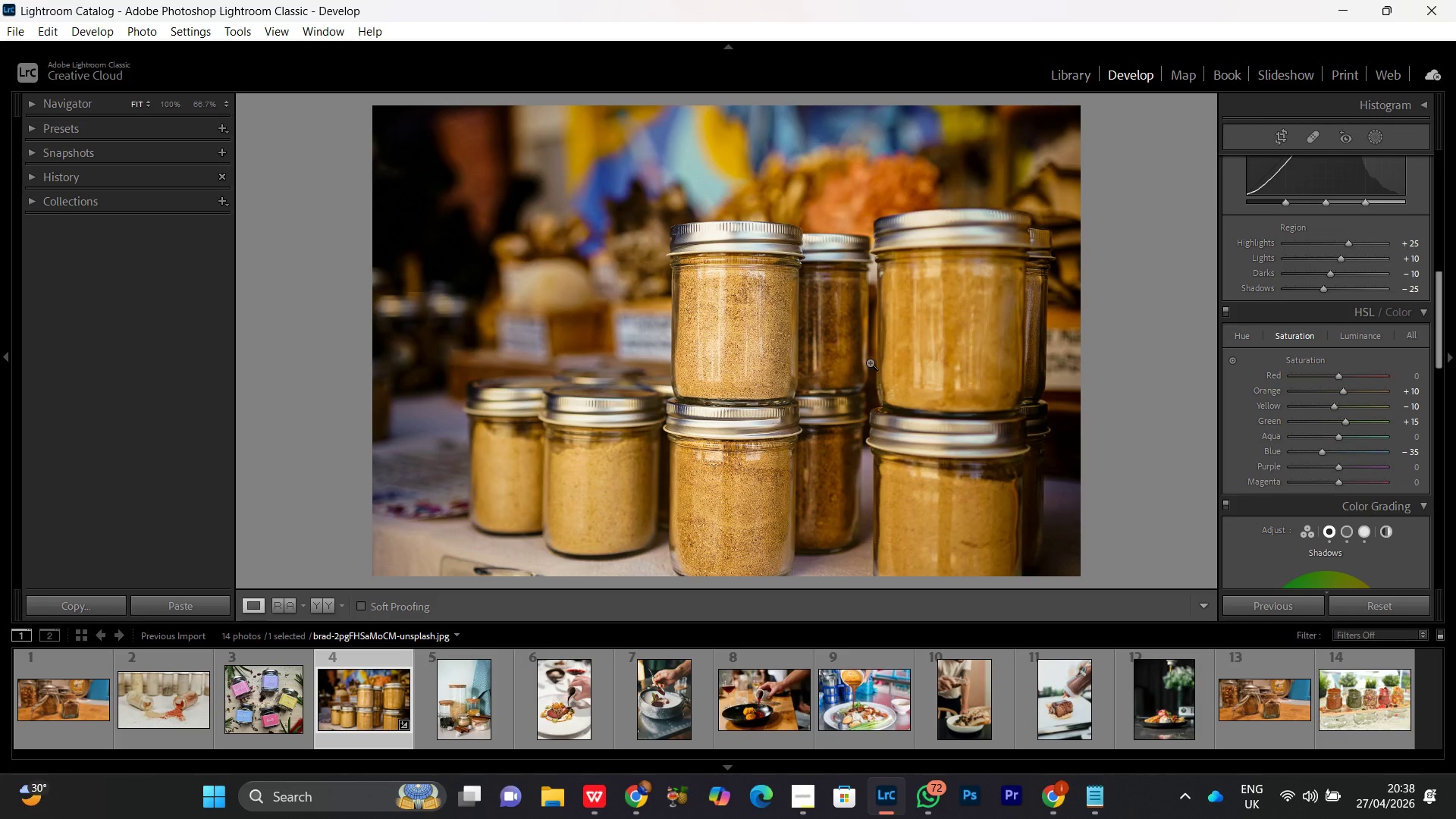 
wait(27.55)
 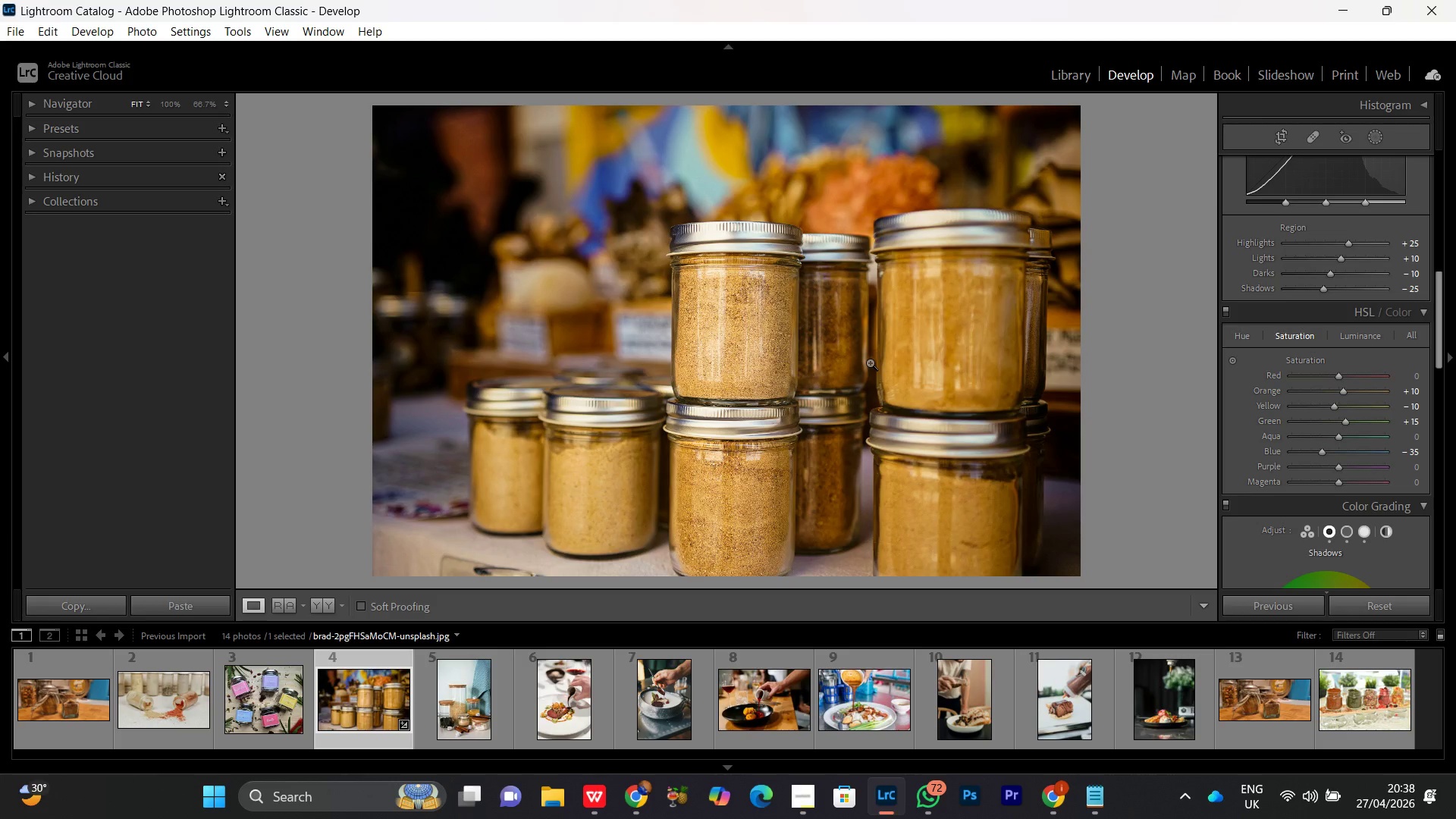 
double_click([714, 362])
 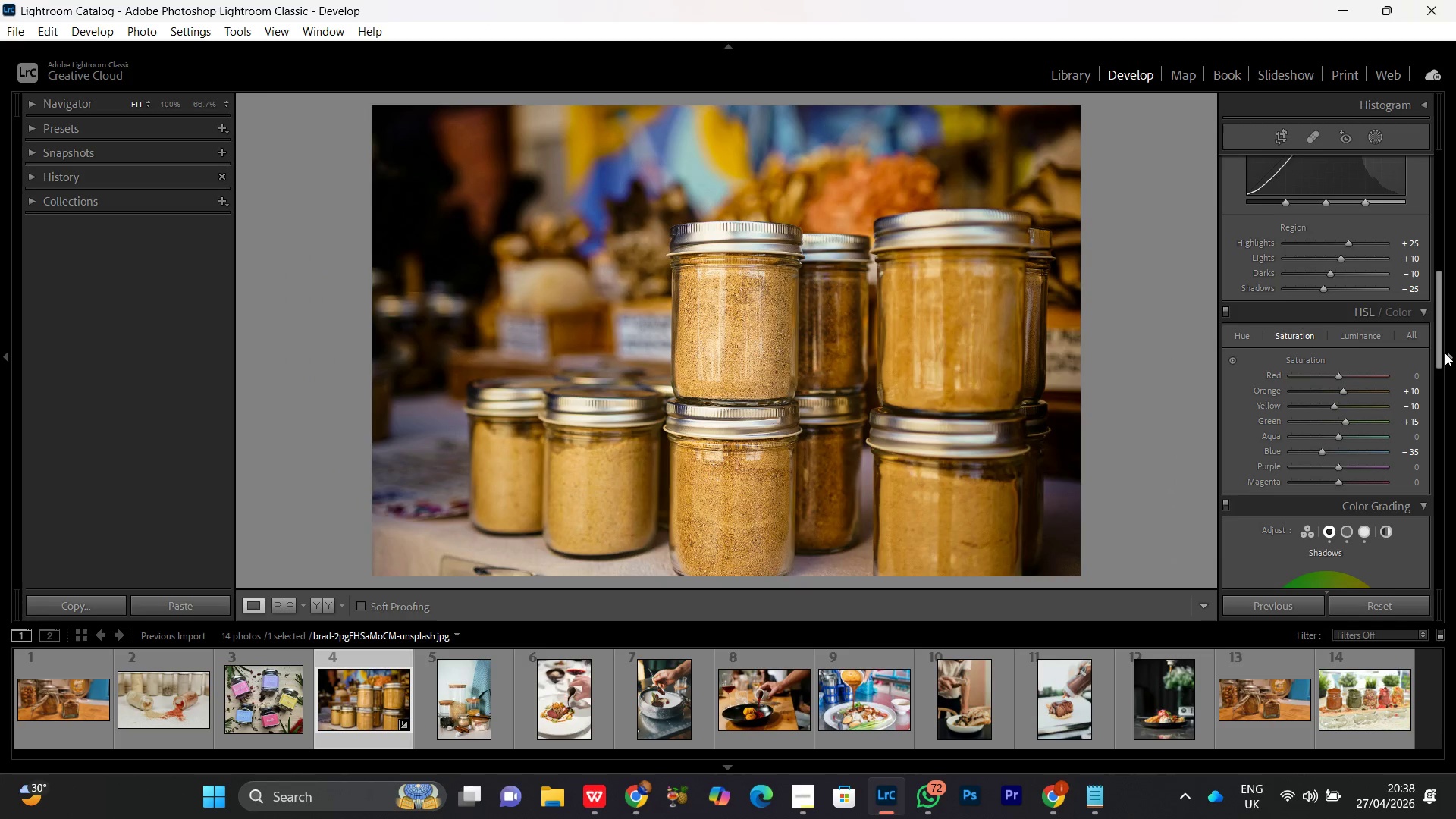 
left_click_drag(start_coordinate=[1437, 340], to_coordinate=[1444, 384])
 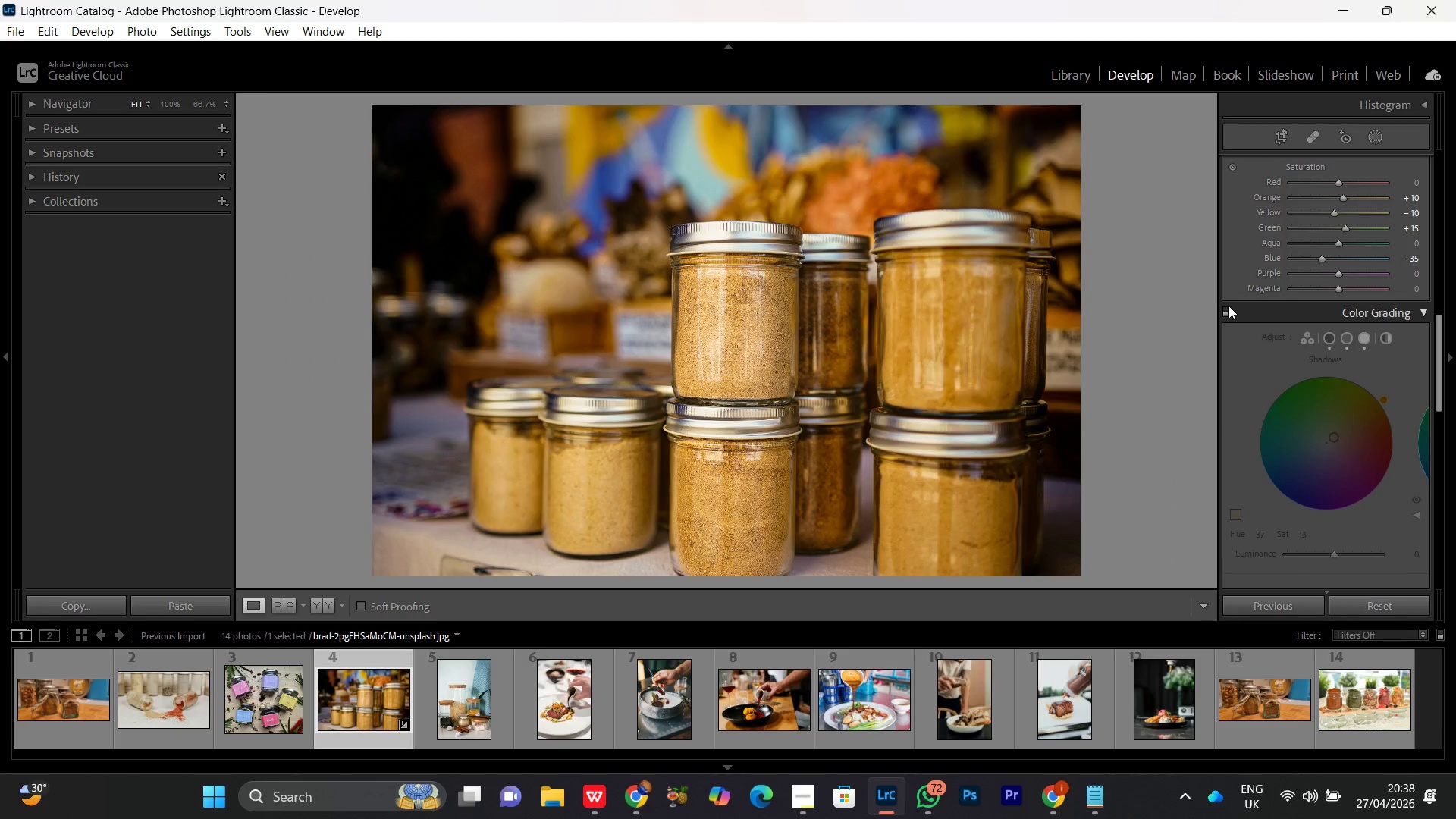 
double_click([1228, 306])
 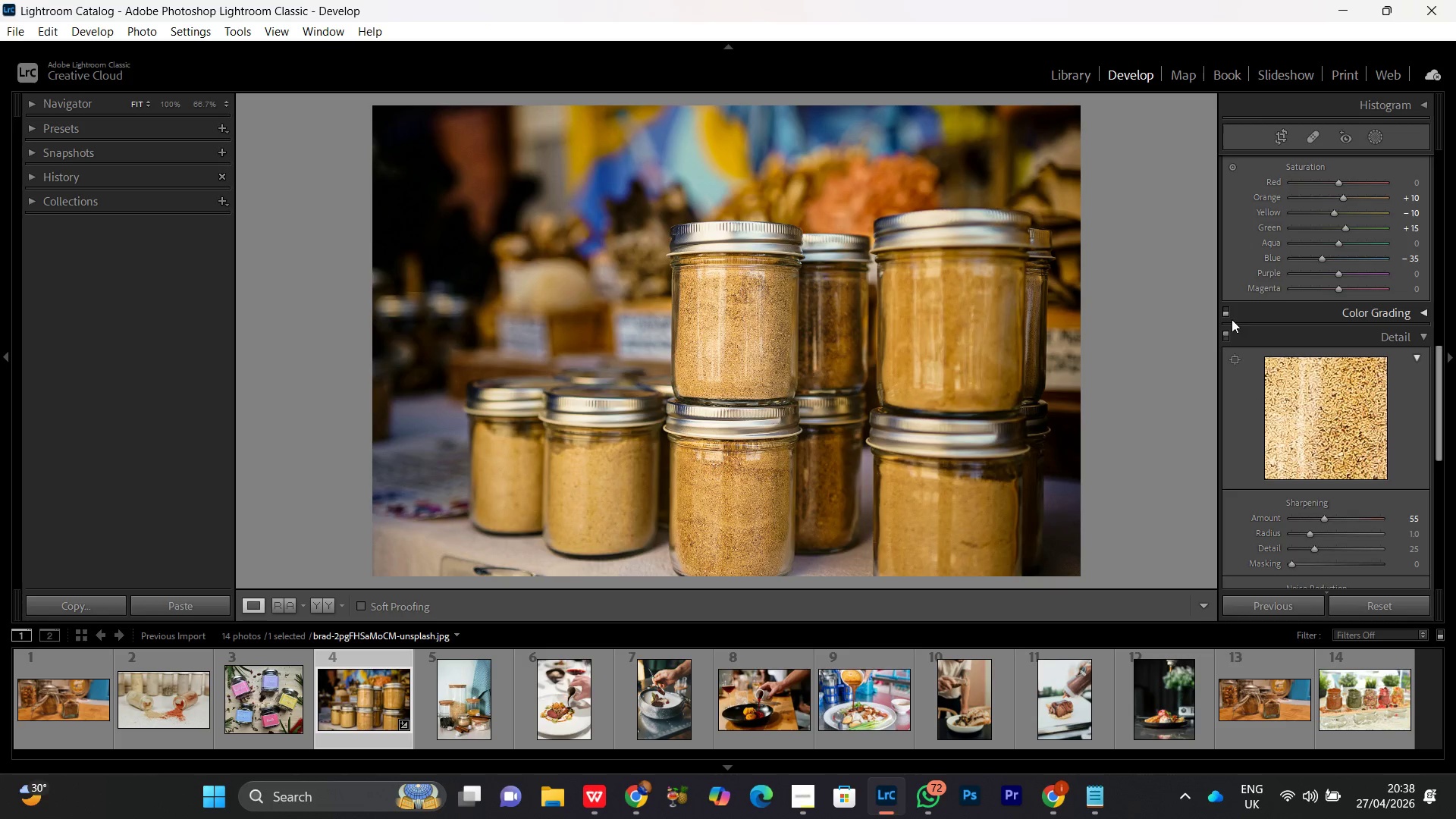 
left_click([1224, 314])
 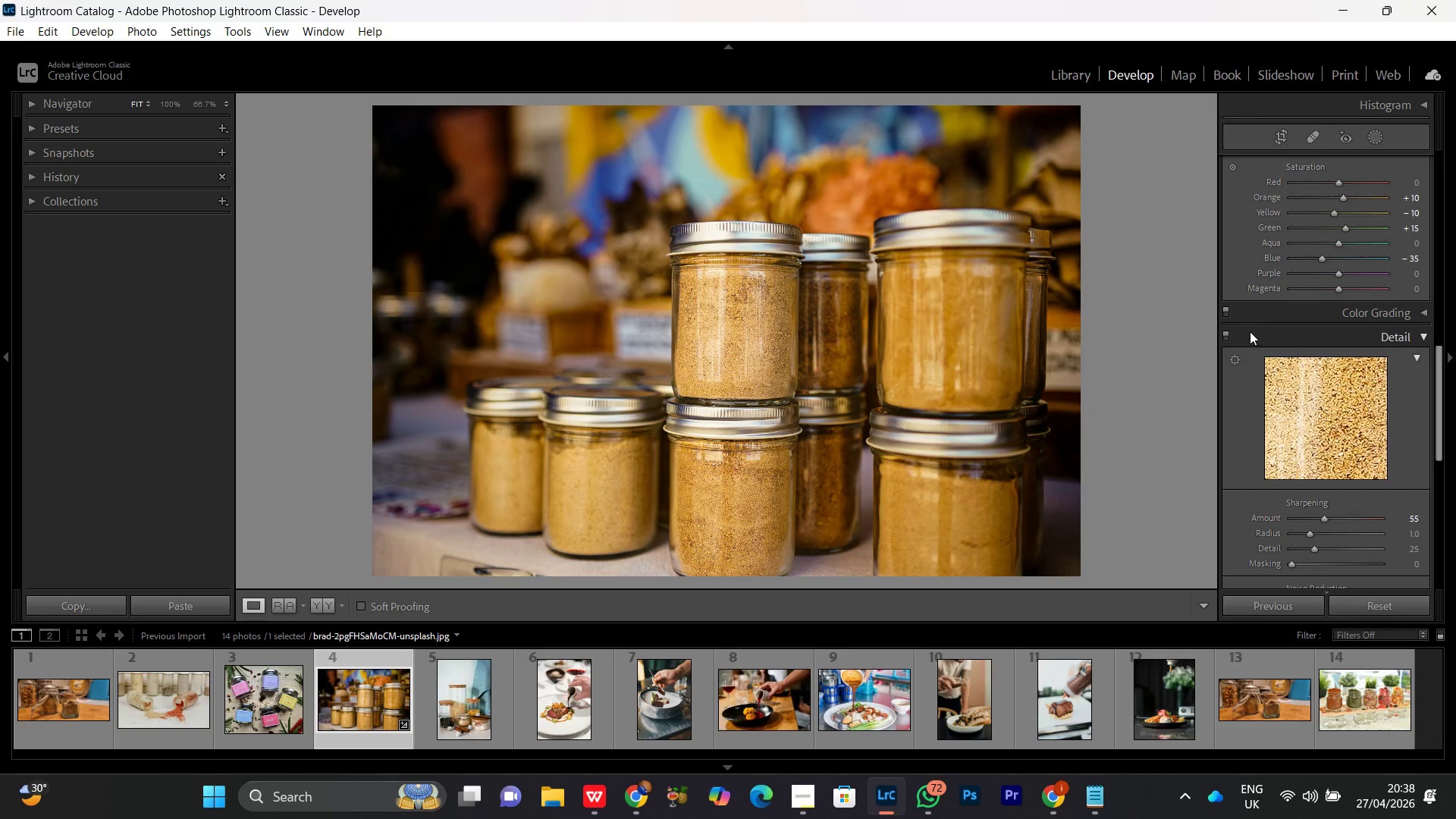 
left_click([1258, 314])
 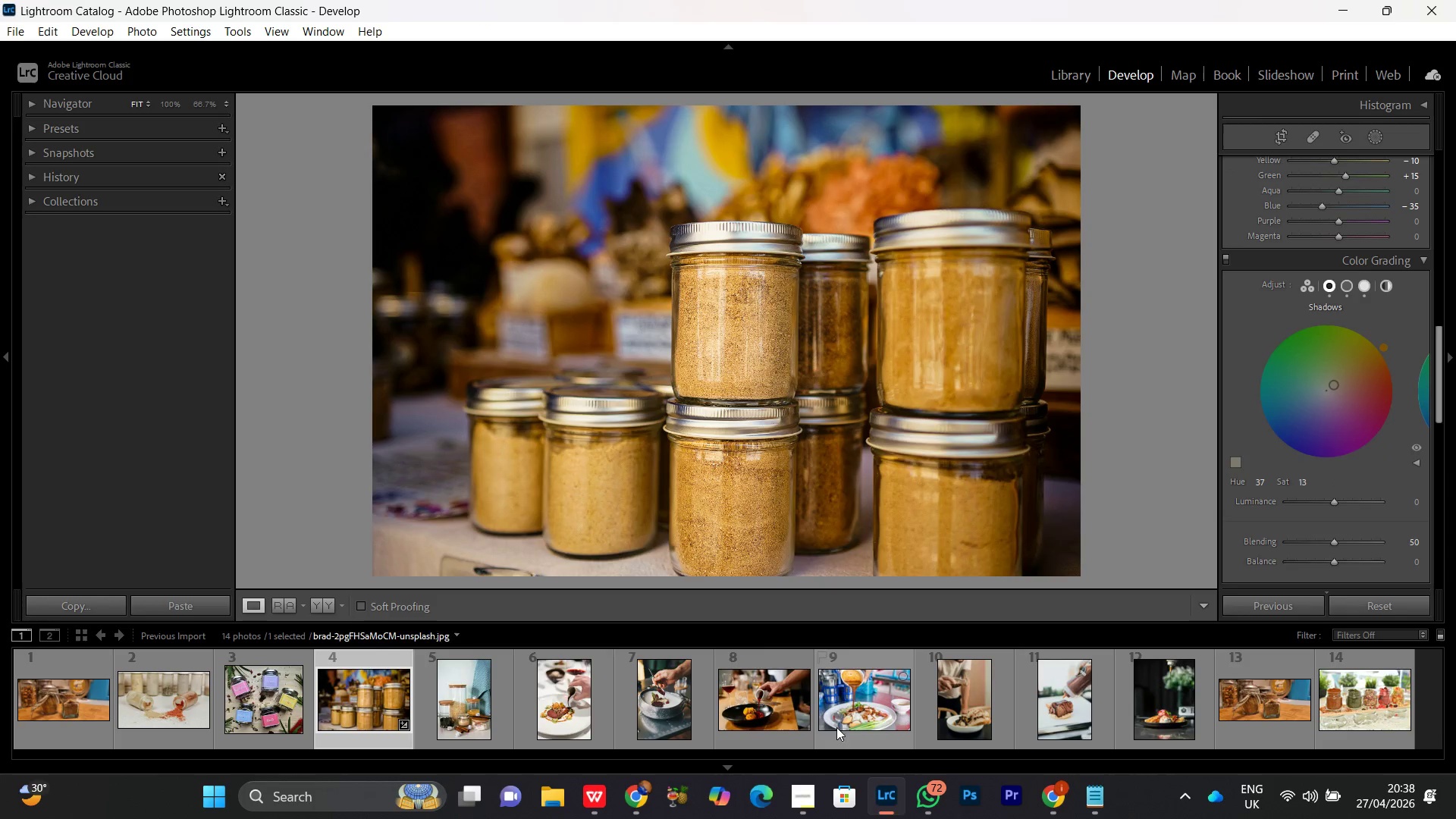 
left_click([808, 795])